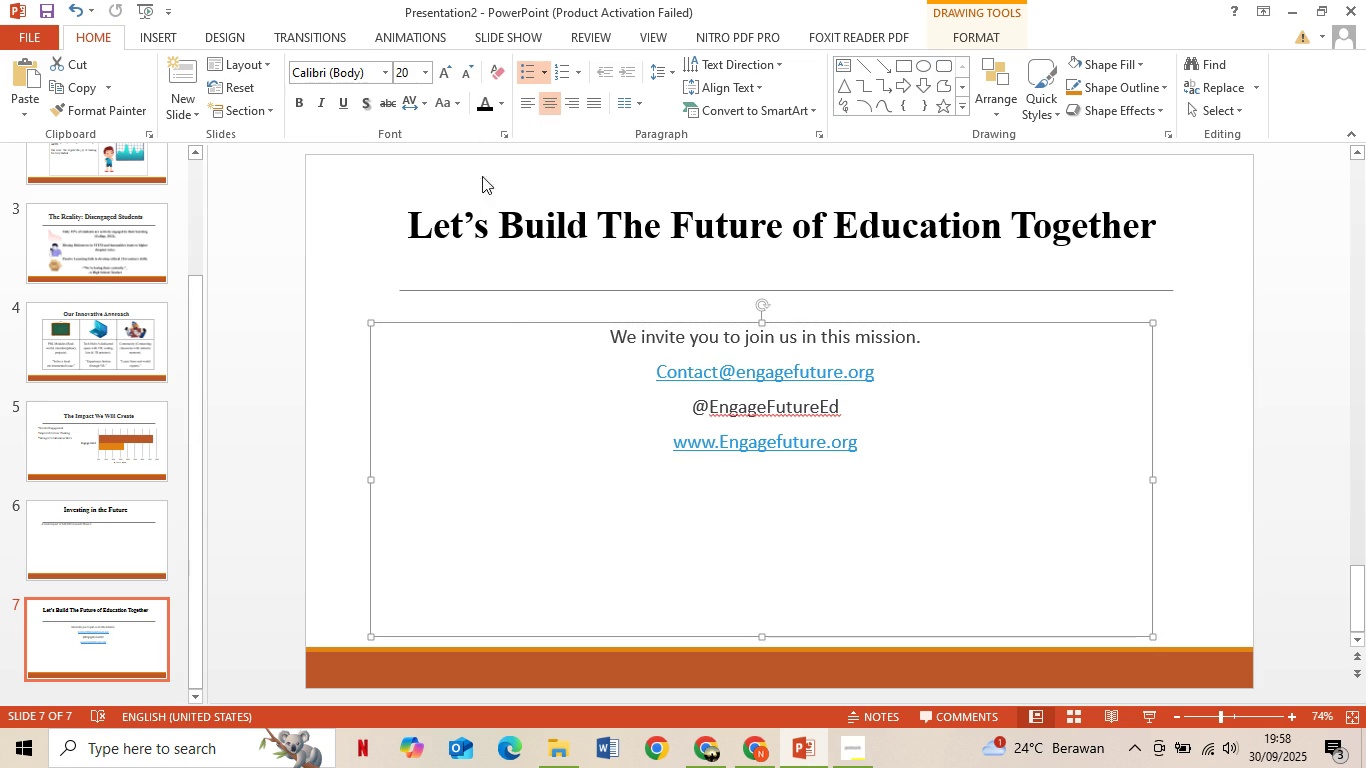 
left_click([527, 104])
 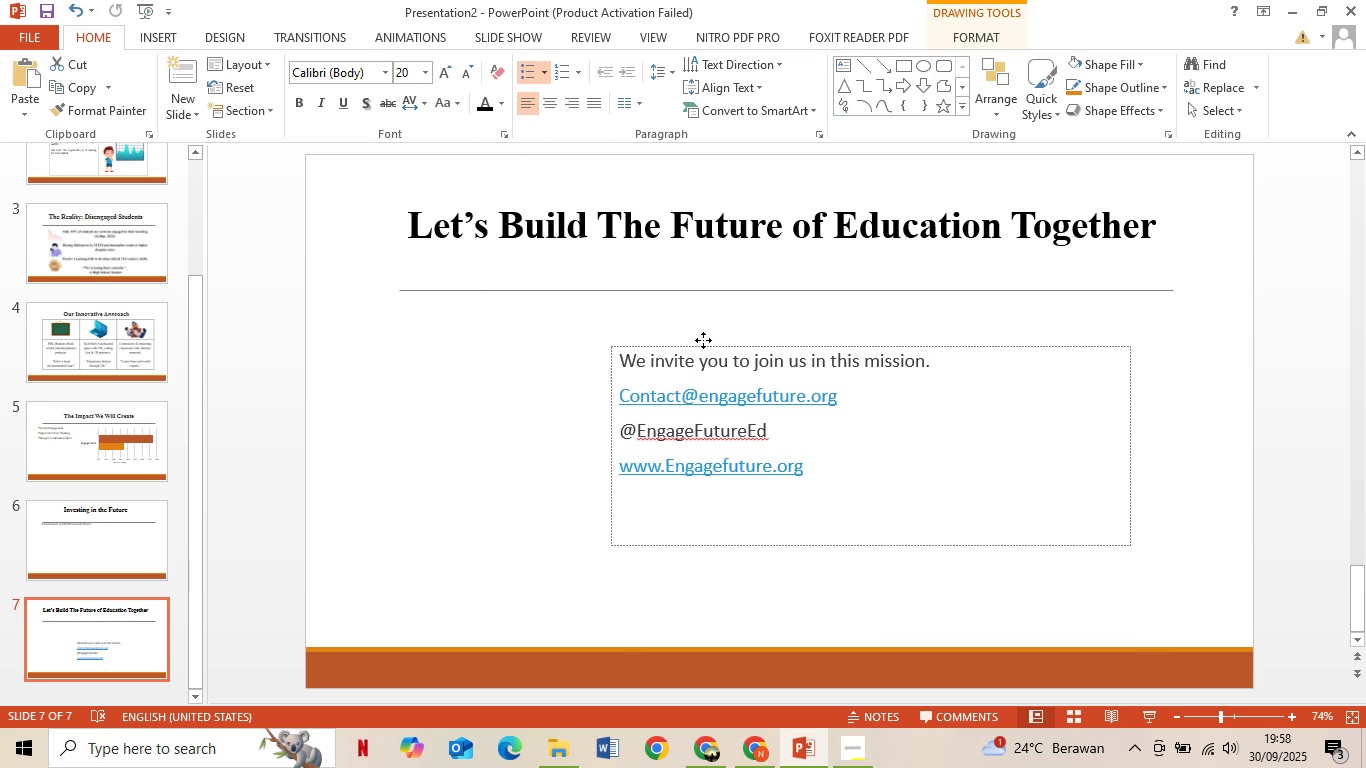 
left_click([518, 432])
 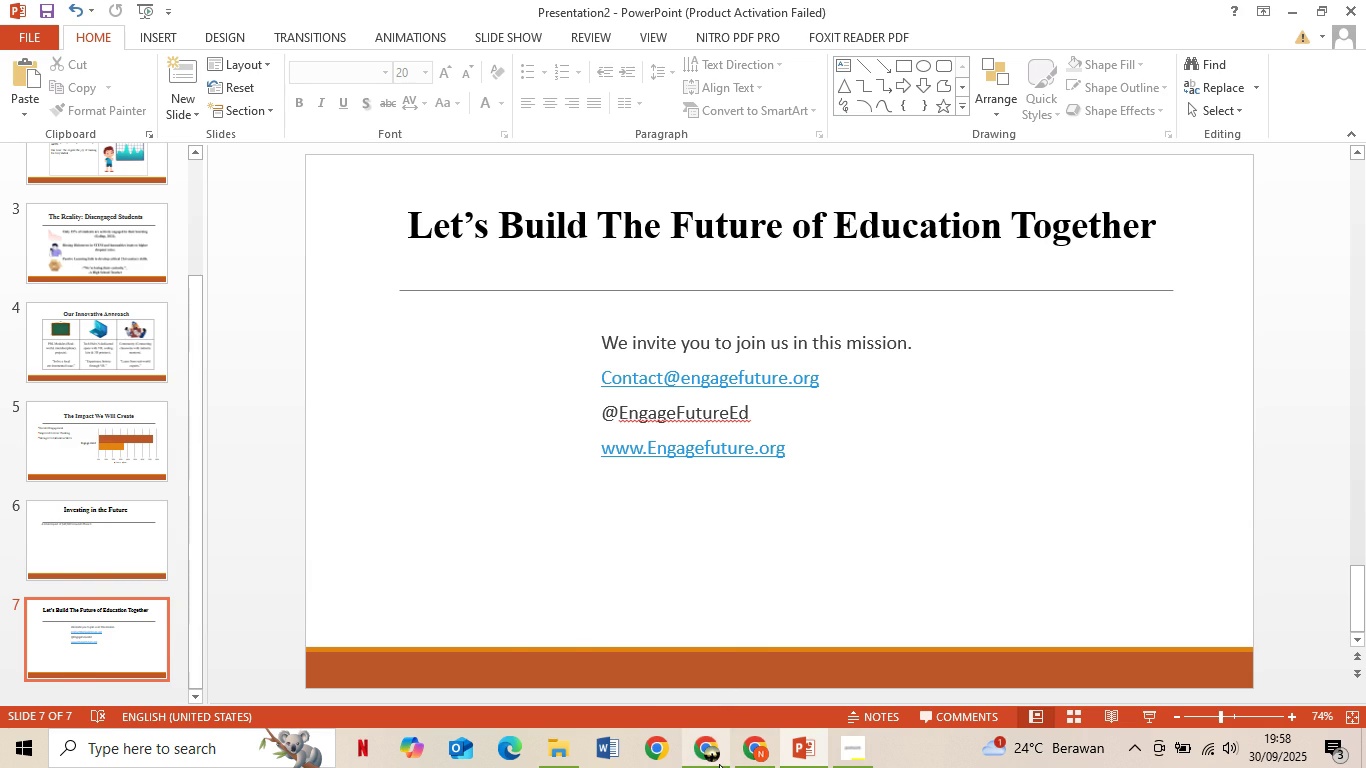 
left_click([719, 764])
 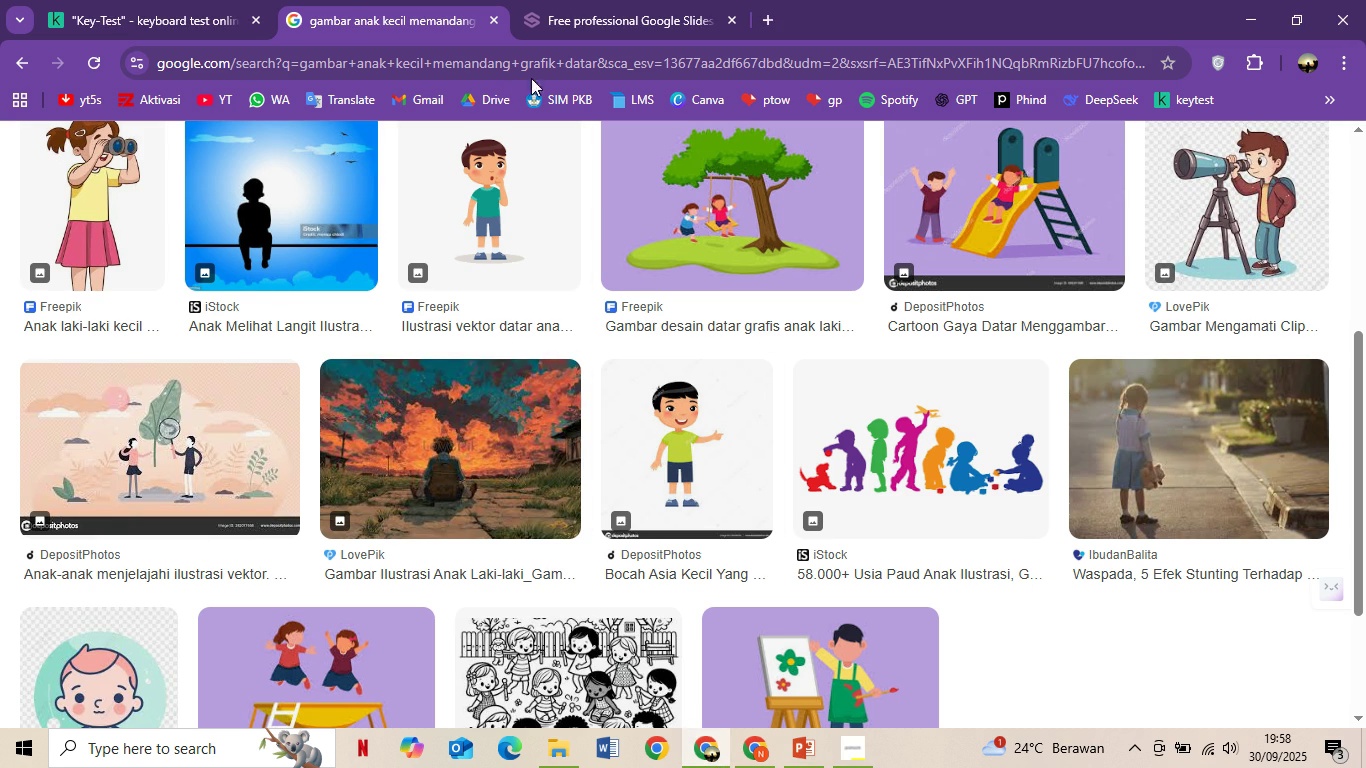 
scroll: coordinate [533, 109], scroll_direction: up, amount: 10.0
 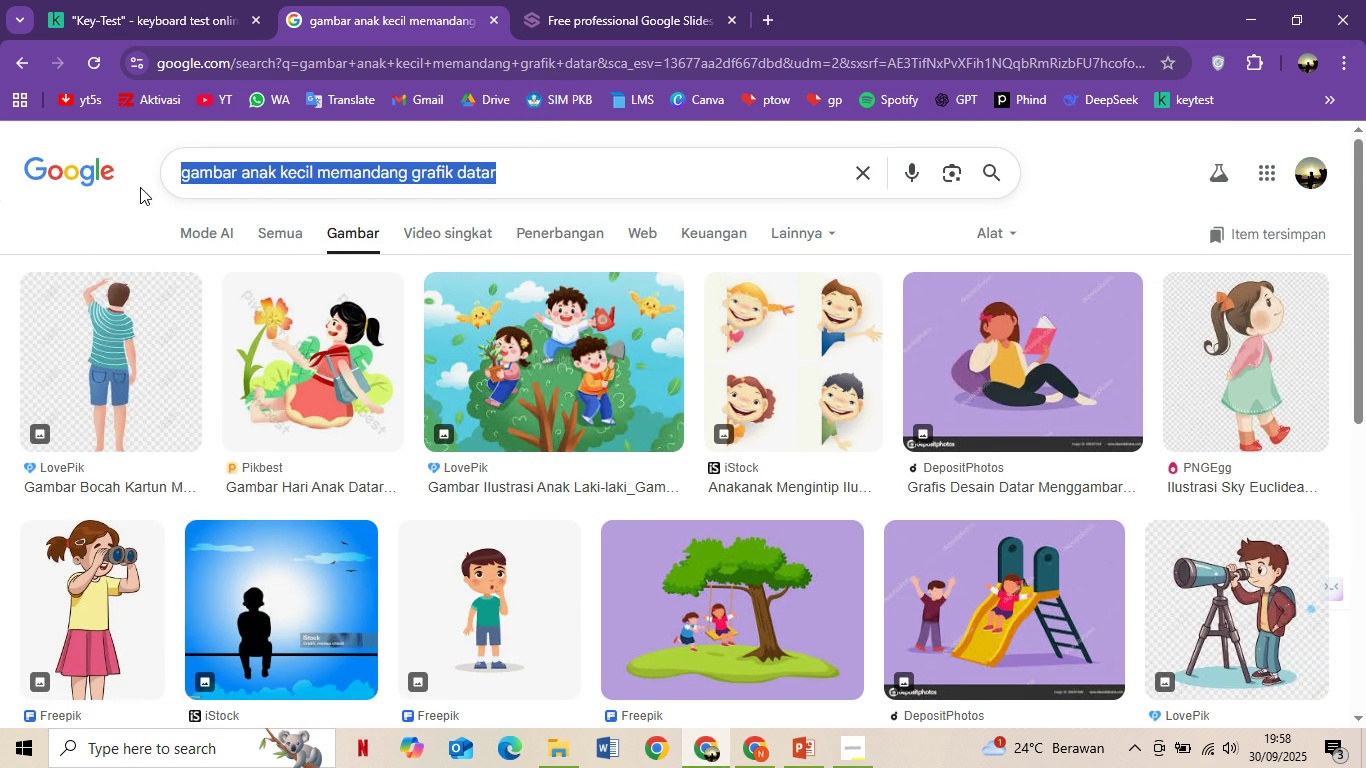 
type(ikon suar)
key(Backspace)
key(Backspace)
type(rat)
 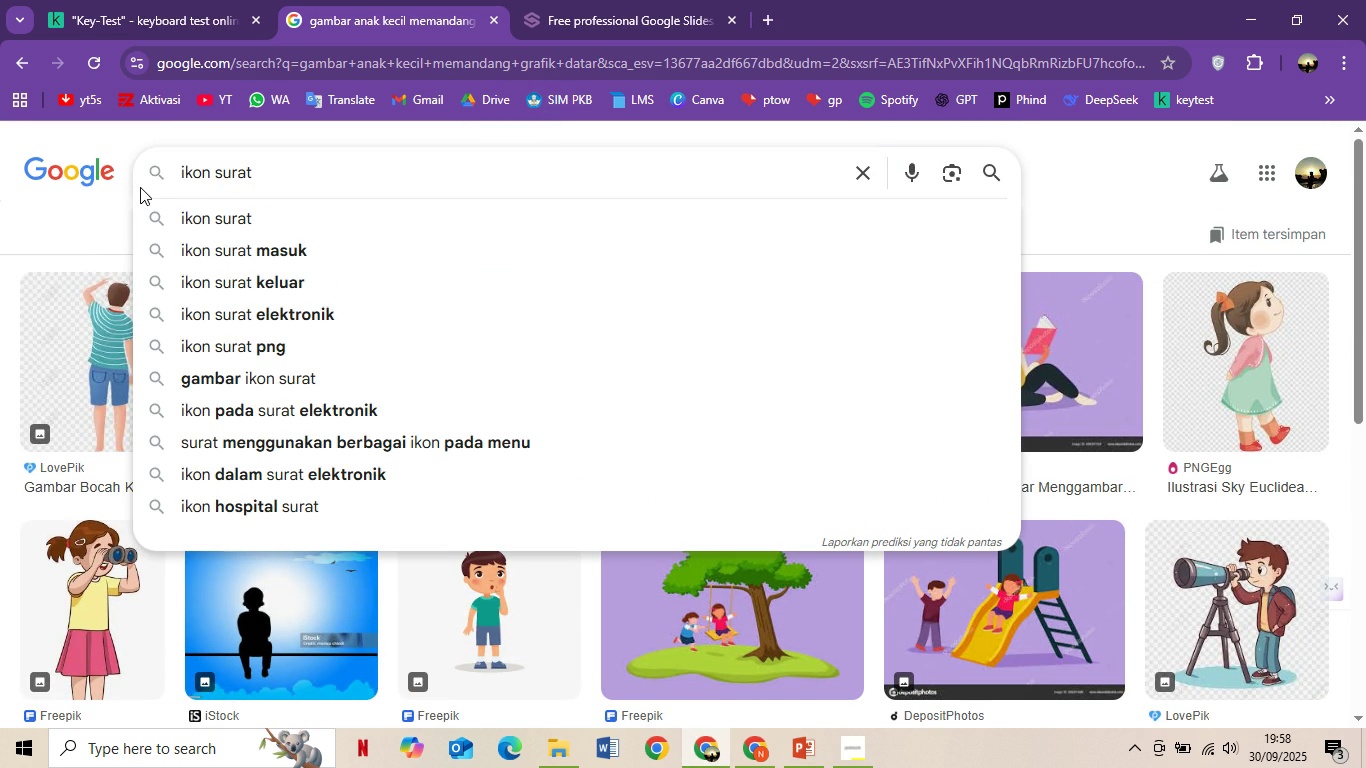 
key(Enter)
 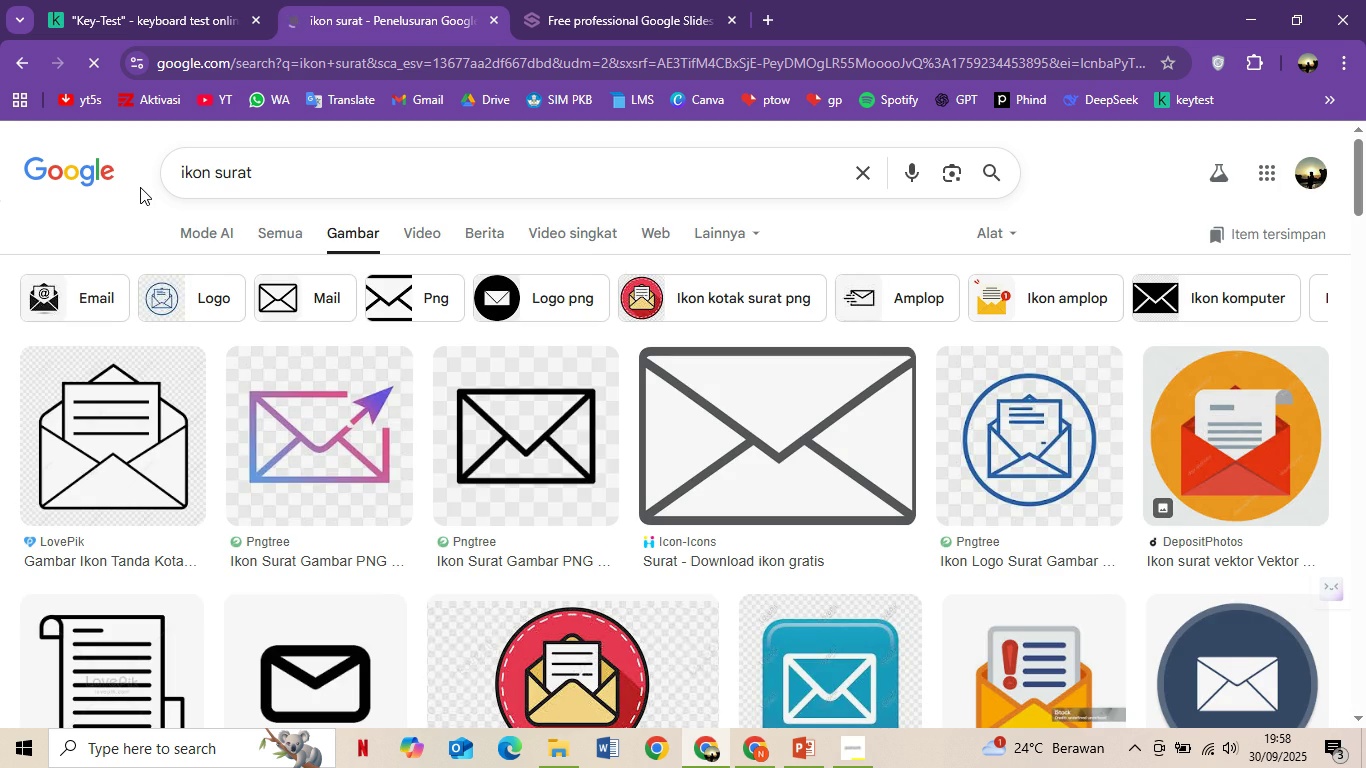 
wait(17.15)
 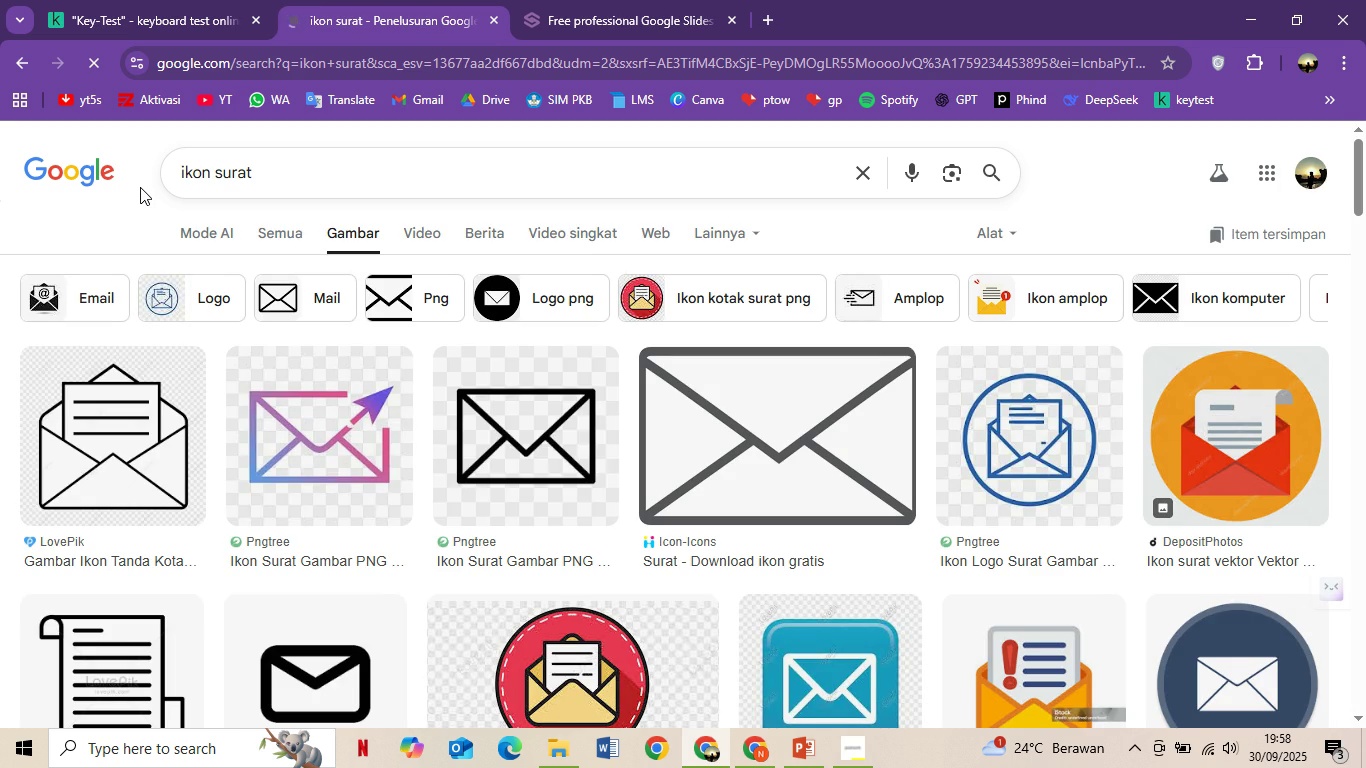 
scroll: coordinate [427, 455], scroll_direction: down, amount: 3.0
 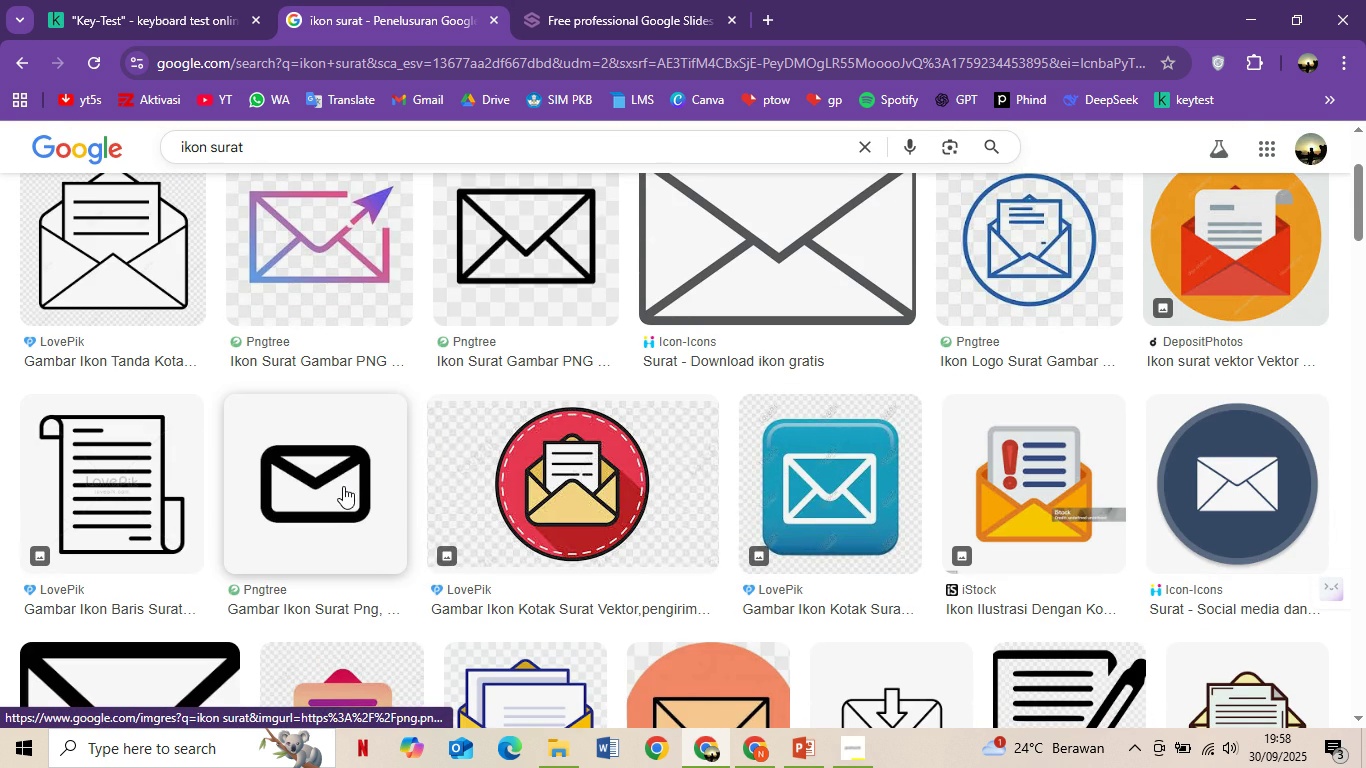 
right_click([343, 486])
 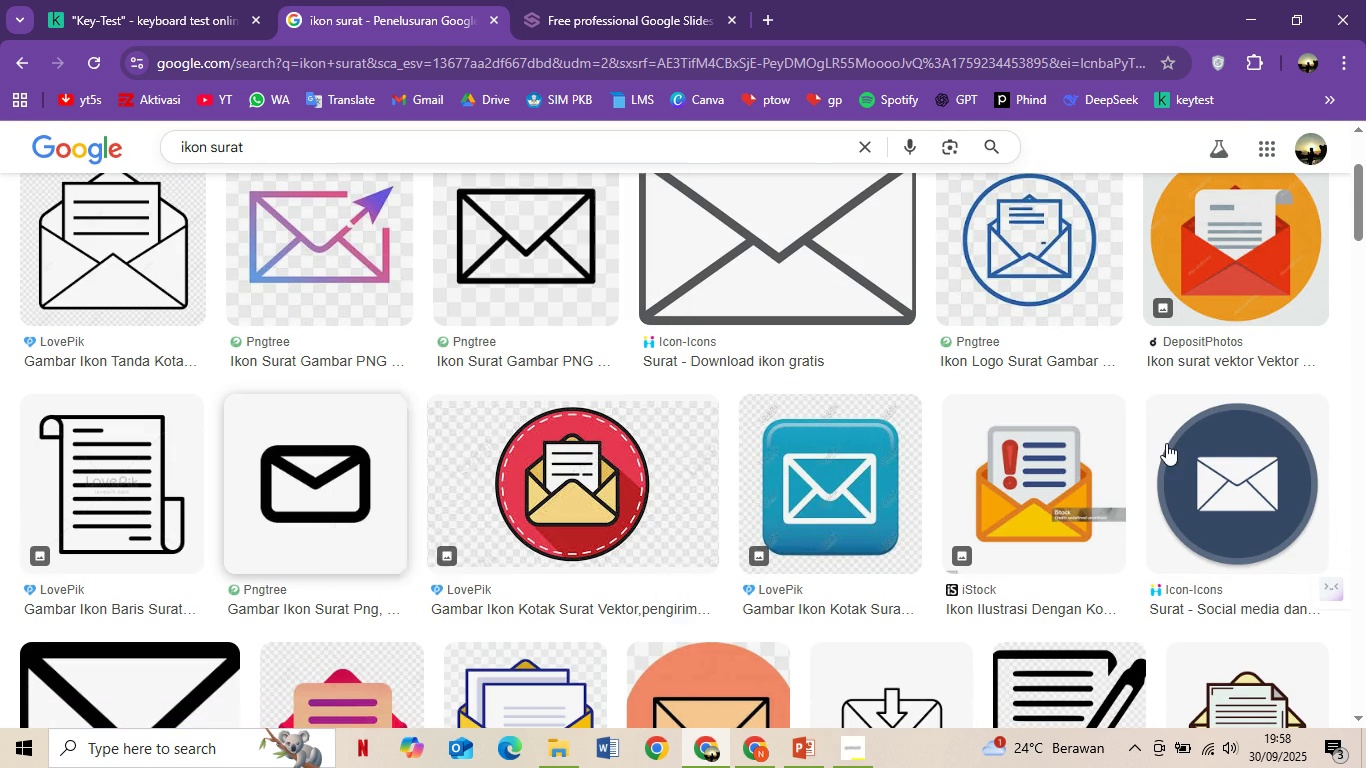 
right_click([1166, 443])
 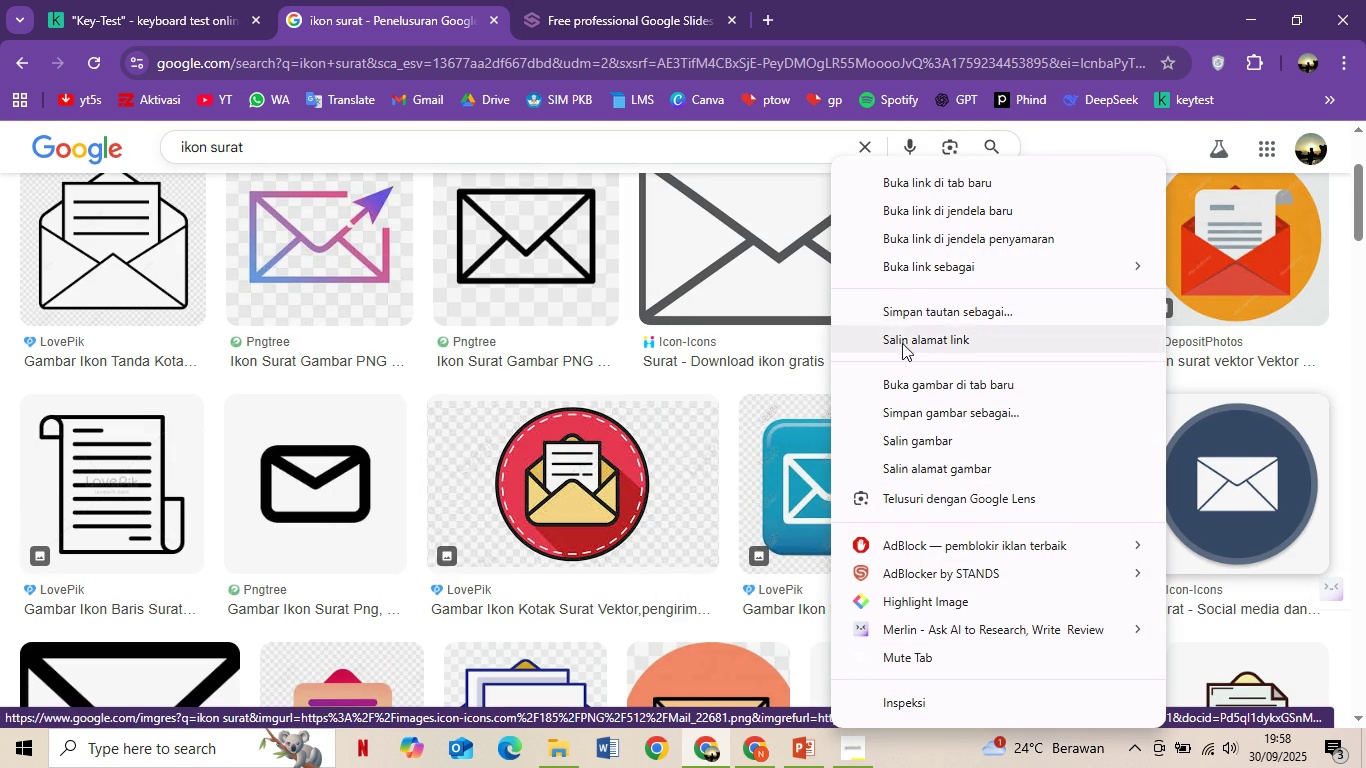 
left_click([913, 417])
 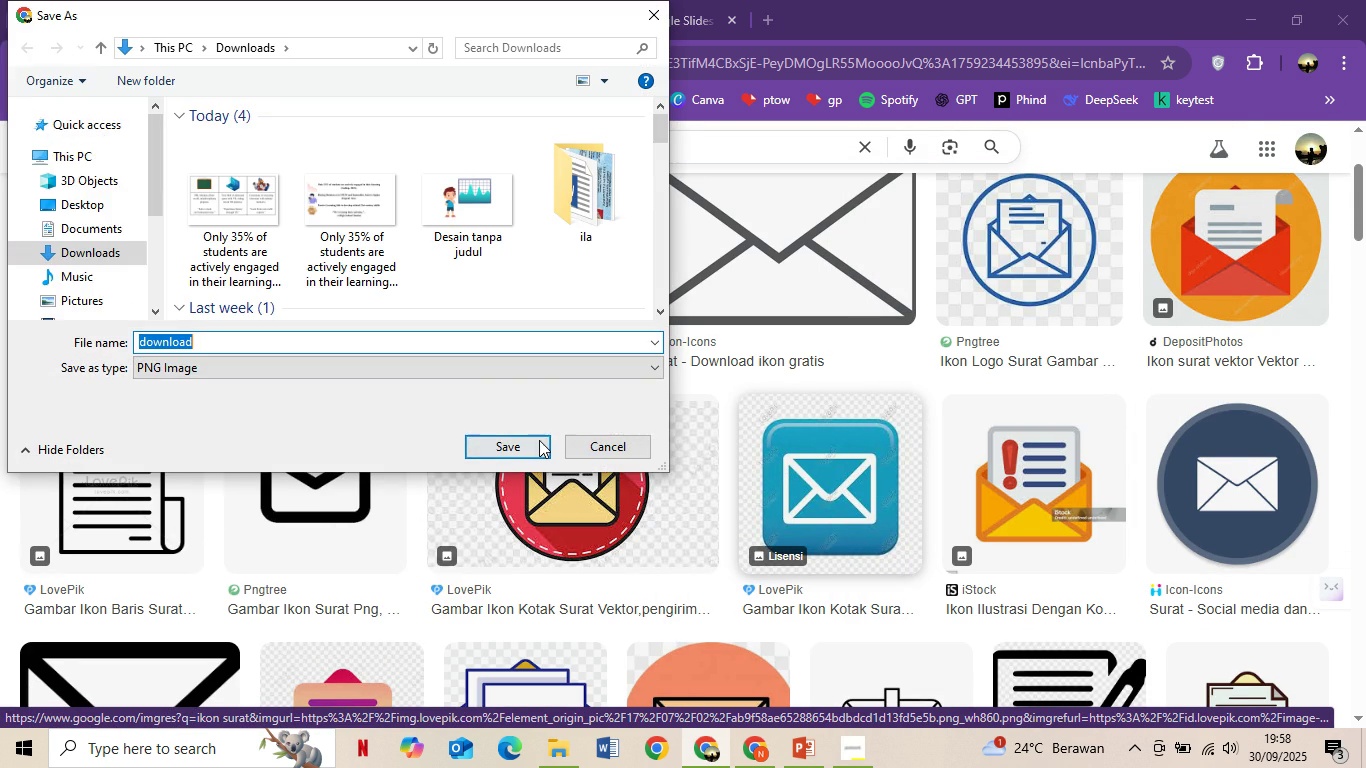 
left_click([536, 441])
 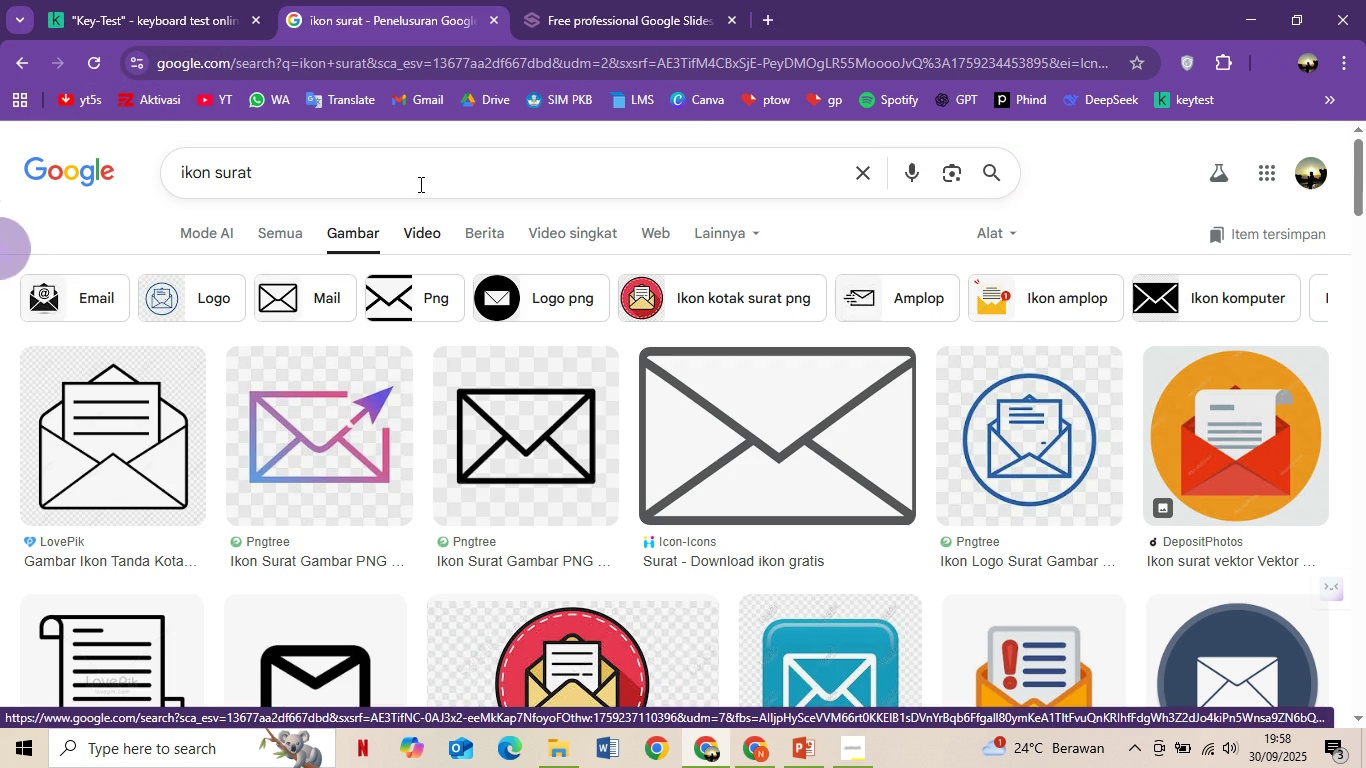 
scroll: coordinate [456, 248], scroll_direction: up, amount: 6.0
 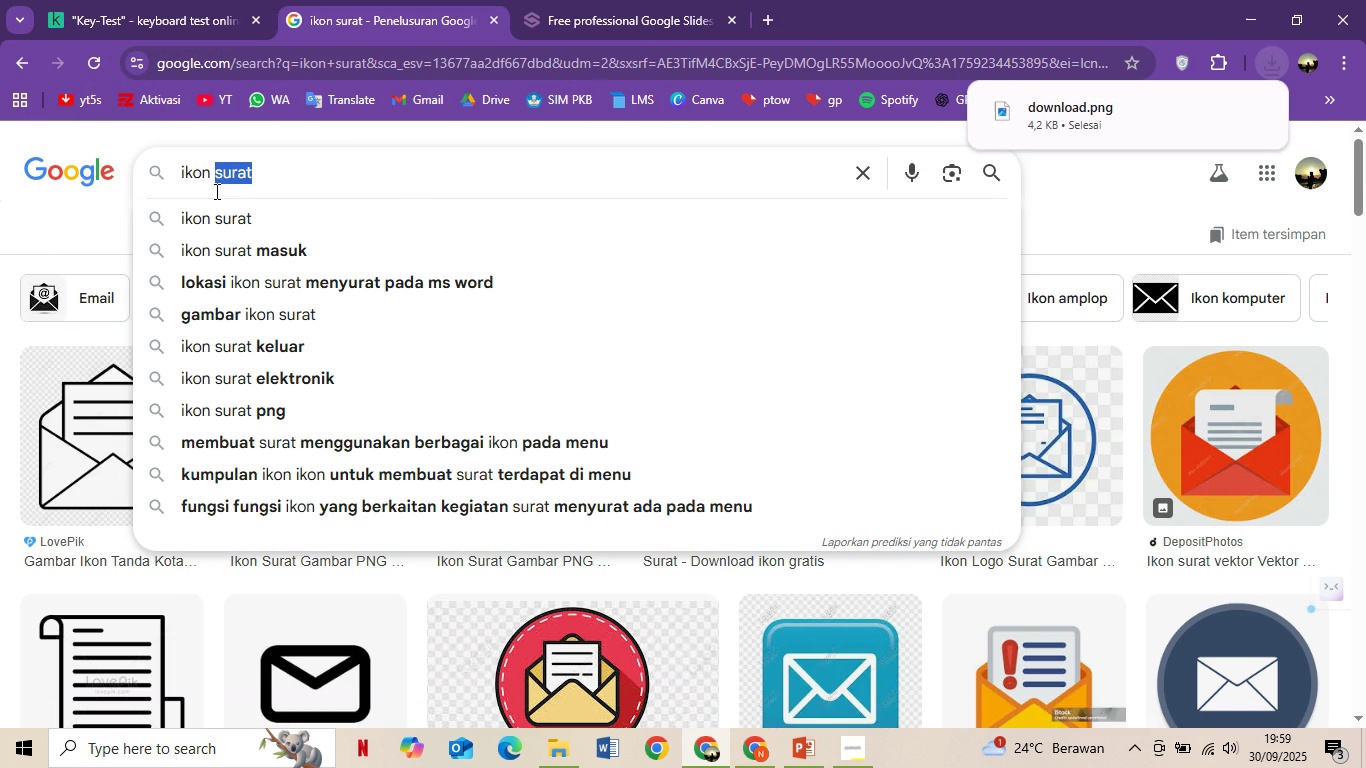 
type(tw)
key(Backspace)
key(Backspace)
type(x t)
 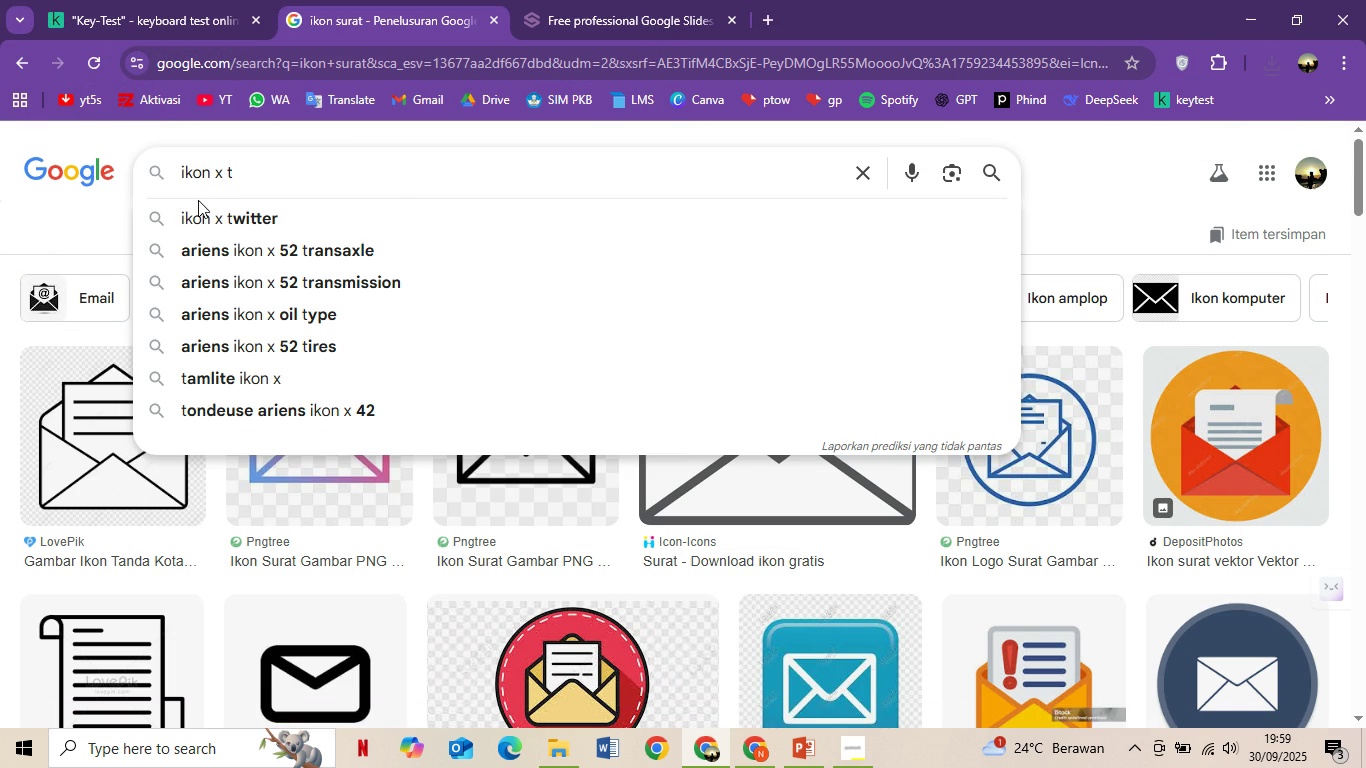 
left_click([201, 214])
 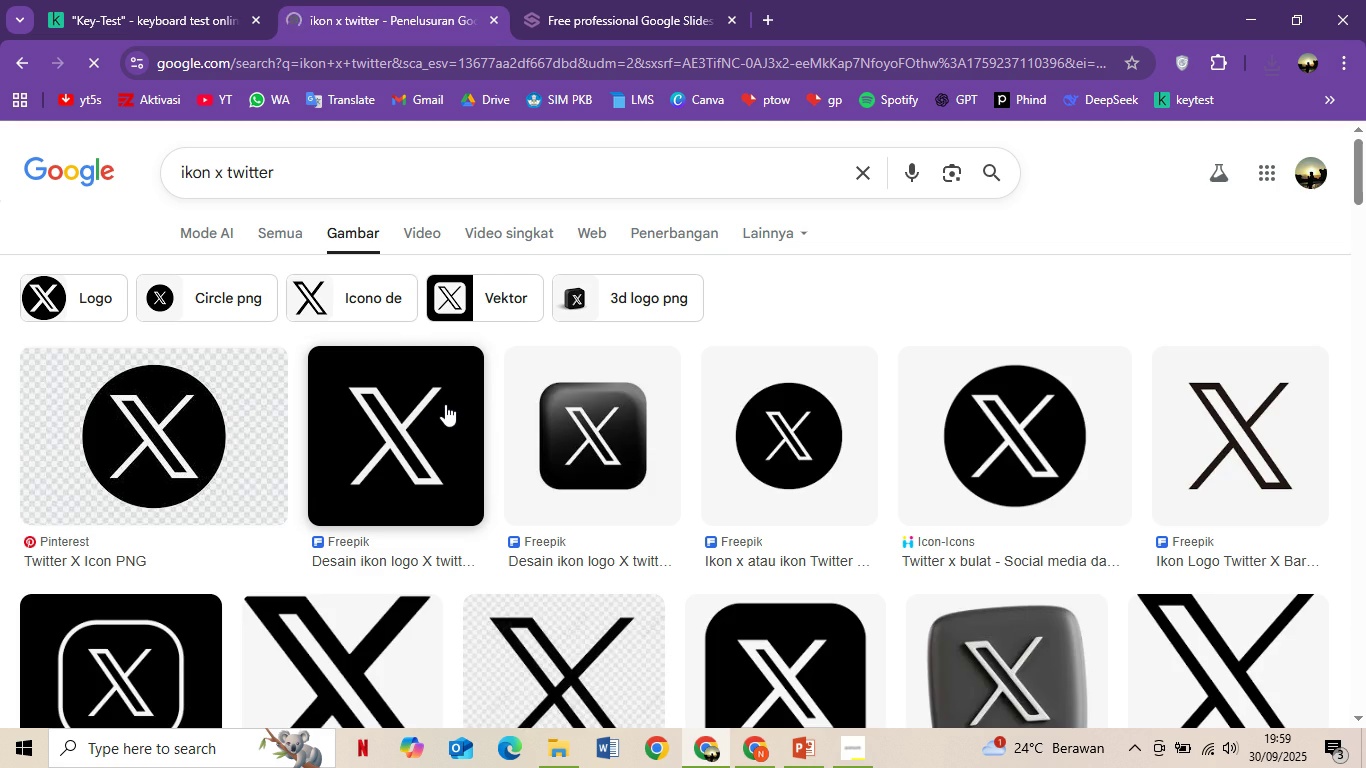 
wait(7.72)
 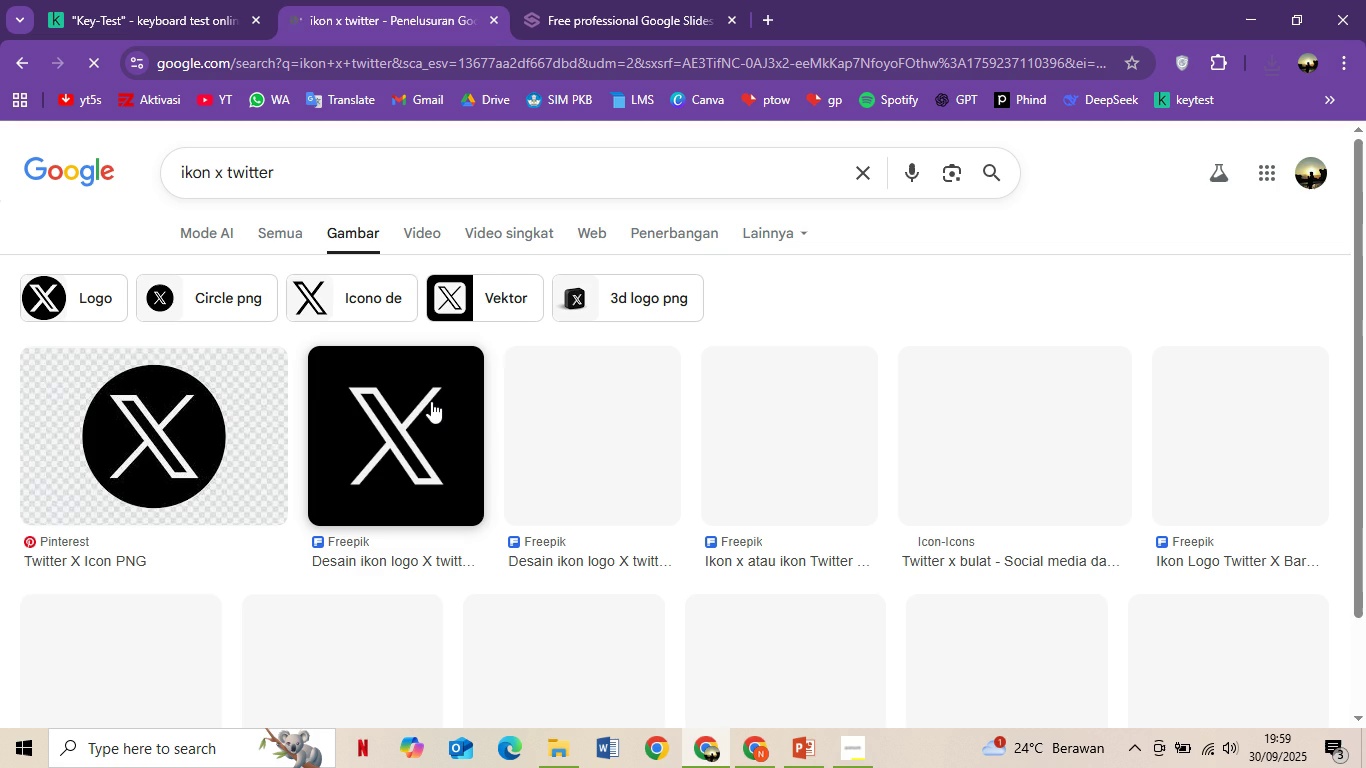 
scroll: coordinate [455, 431], scroll_direction: down, amount: 2.0
 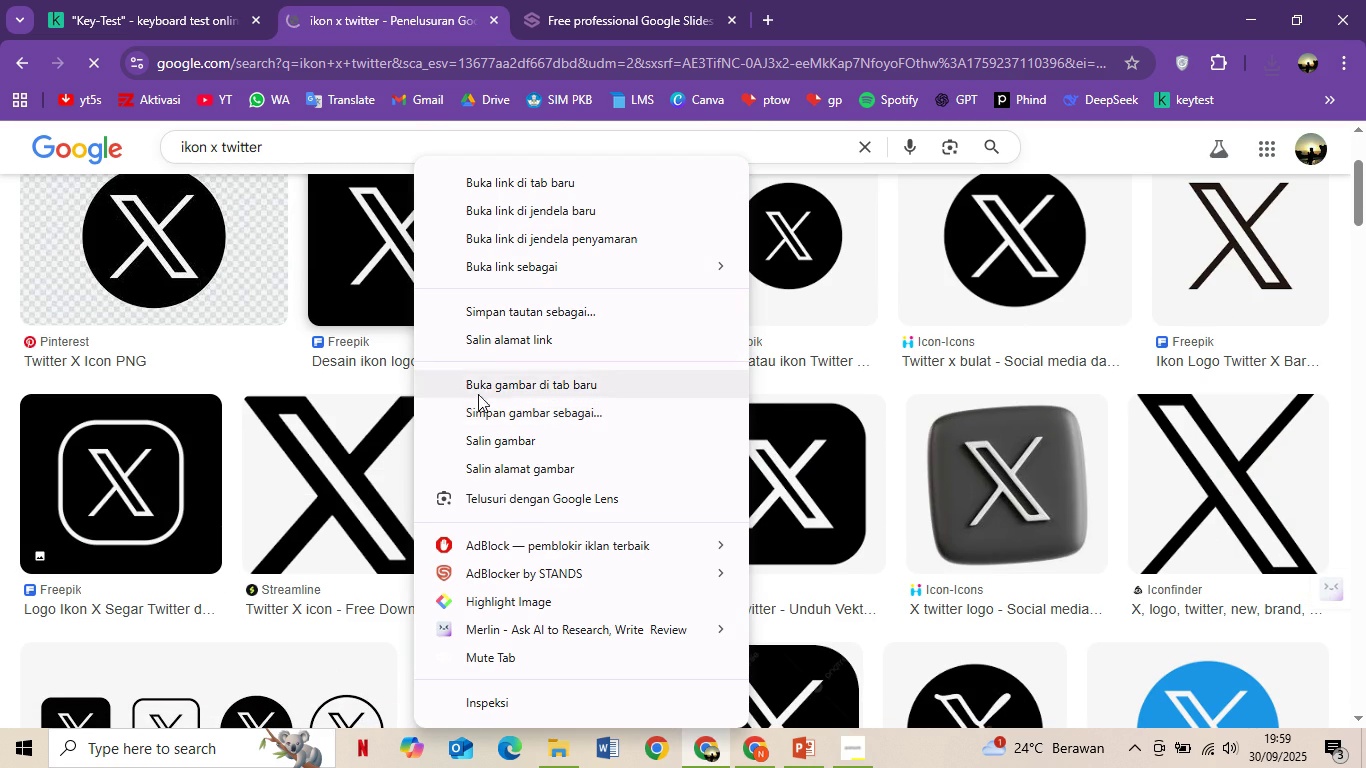 
left_click([476, 407])
 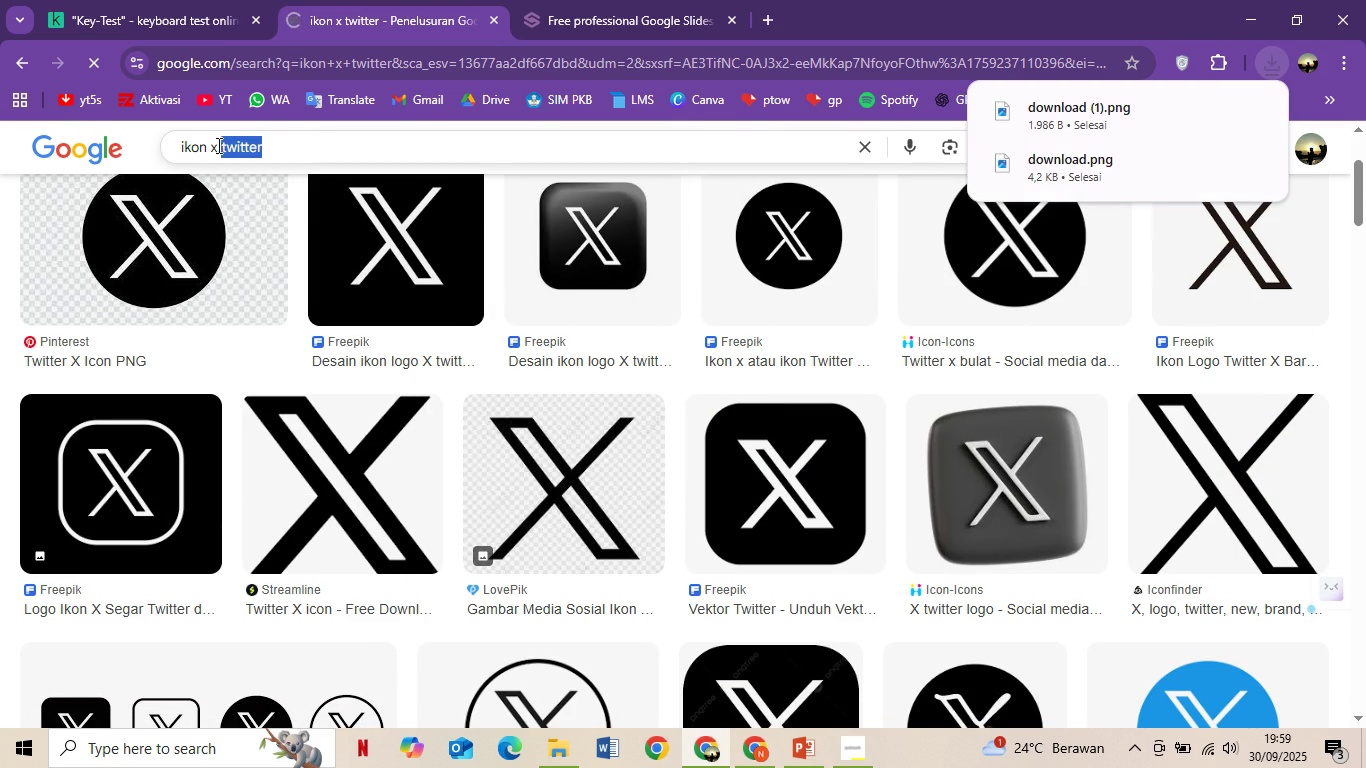 
type(web)
 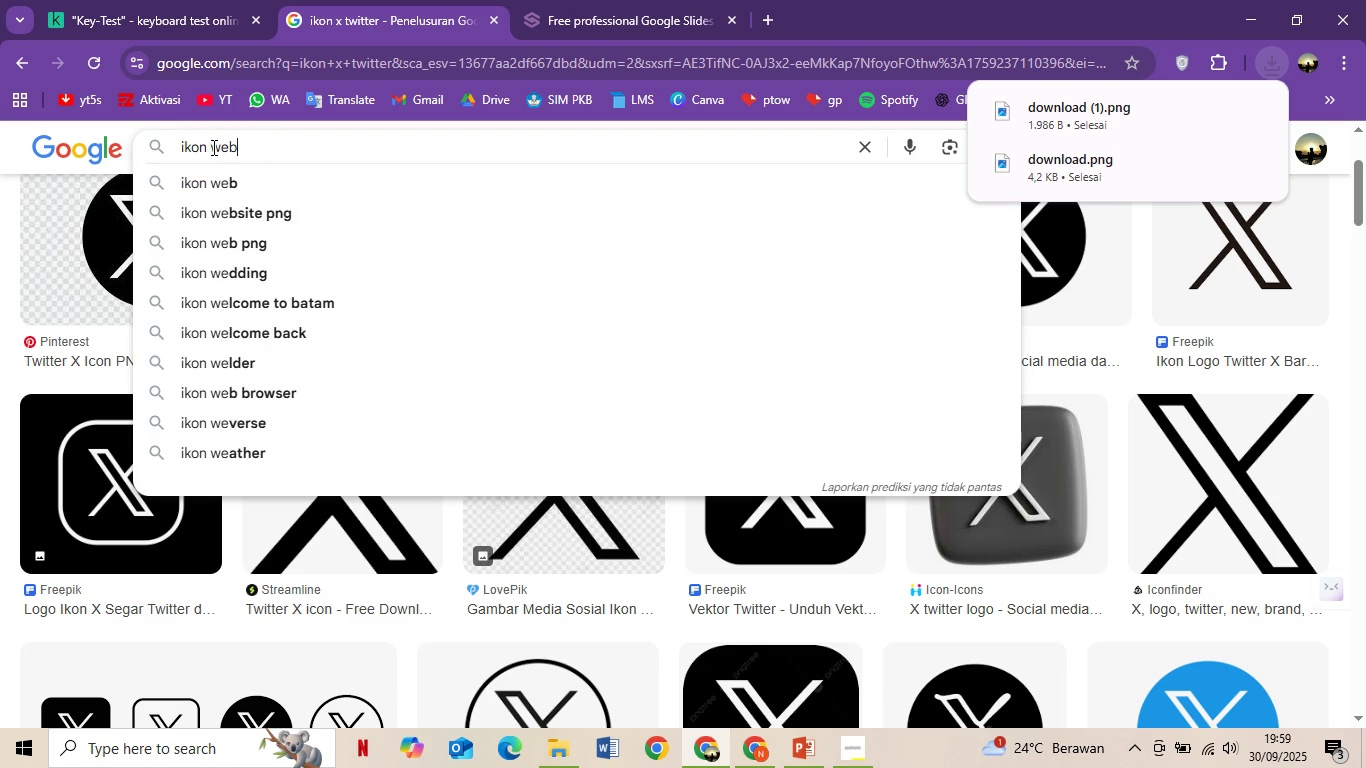 
key(Enter)
 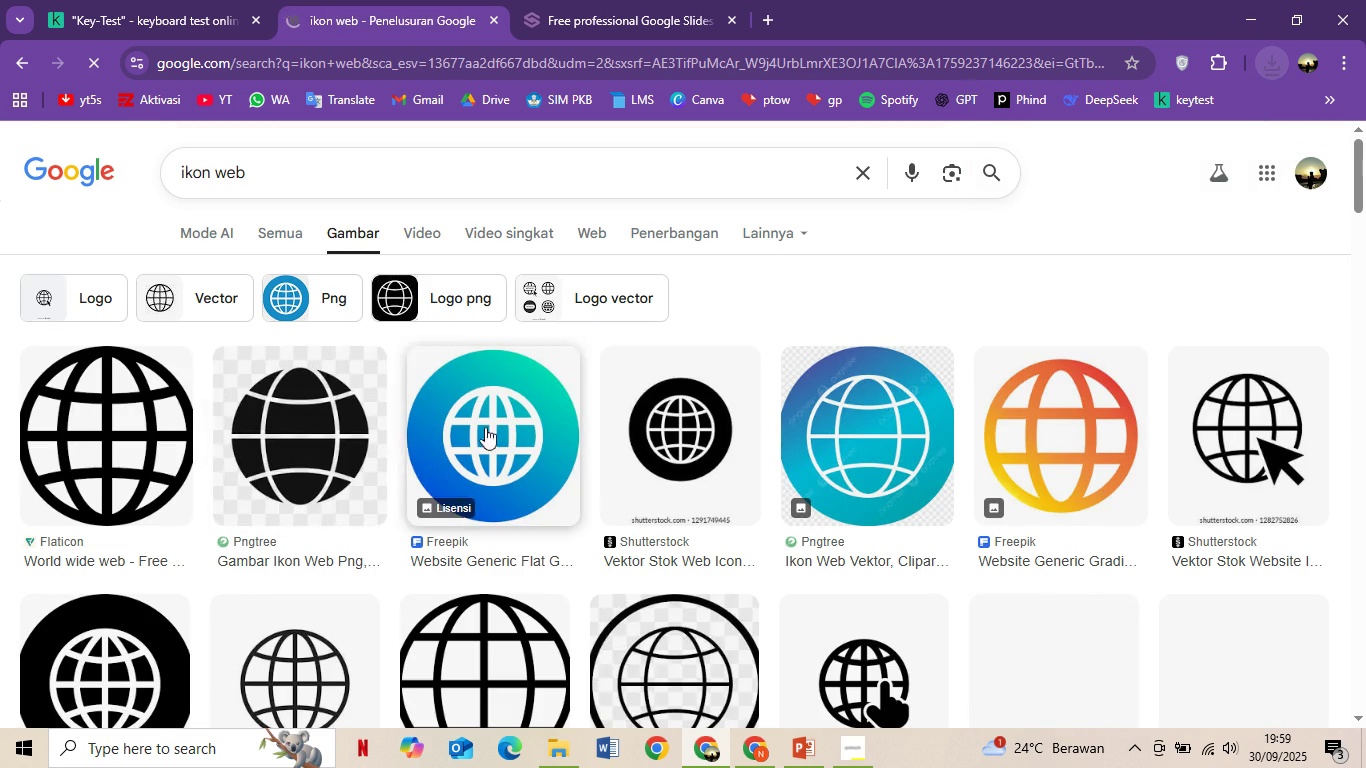 
scroll: coordinate [736, 423], scroll_direction: down, amount: 1.0
 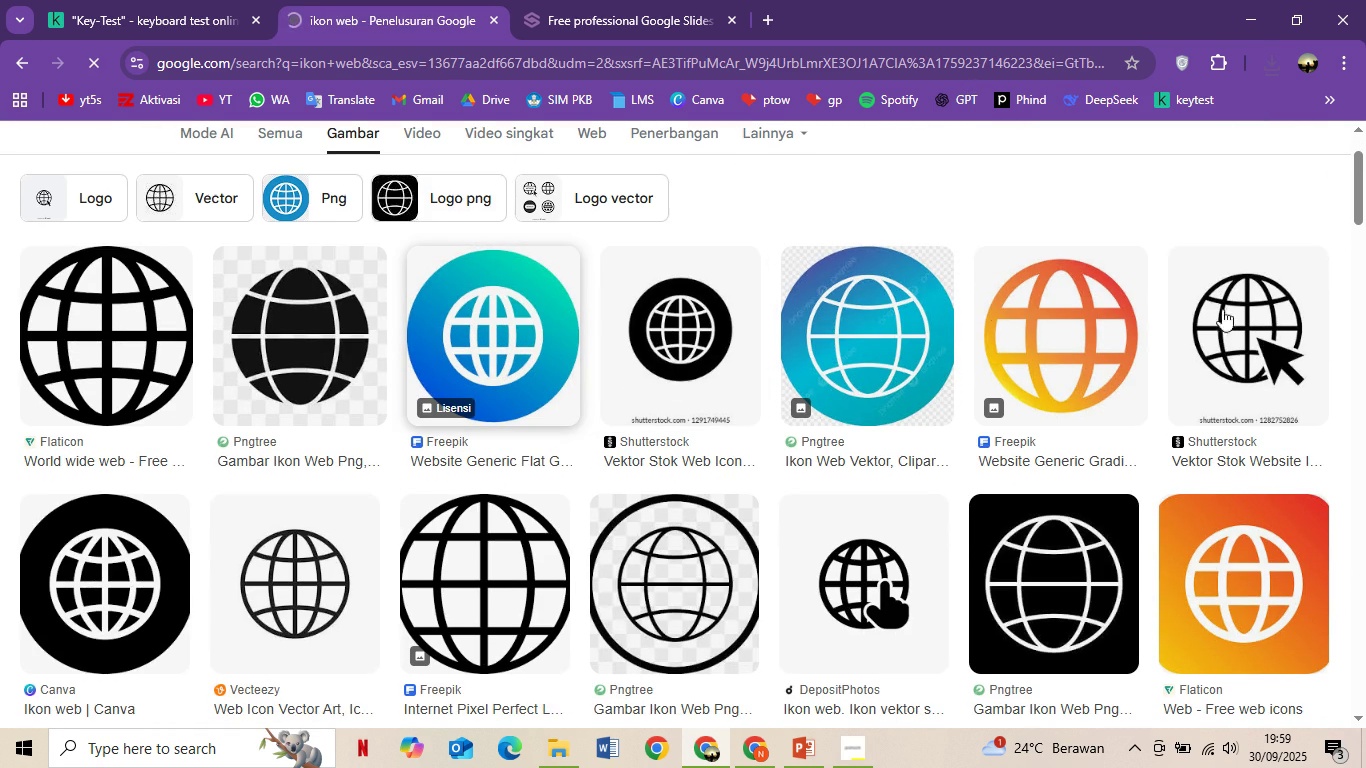 
right_click([1210, 308])
 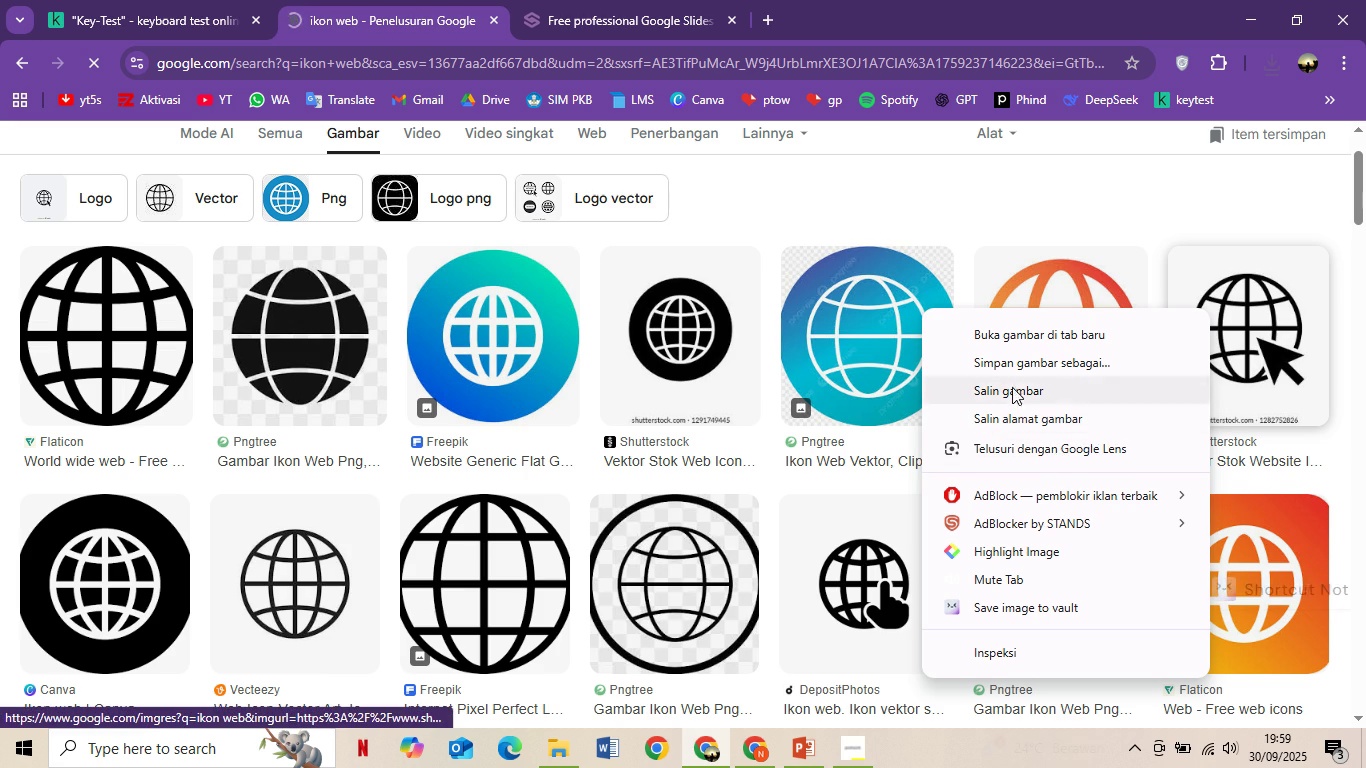 
left_click([1013, 367])
 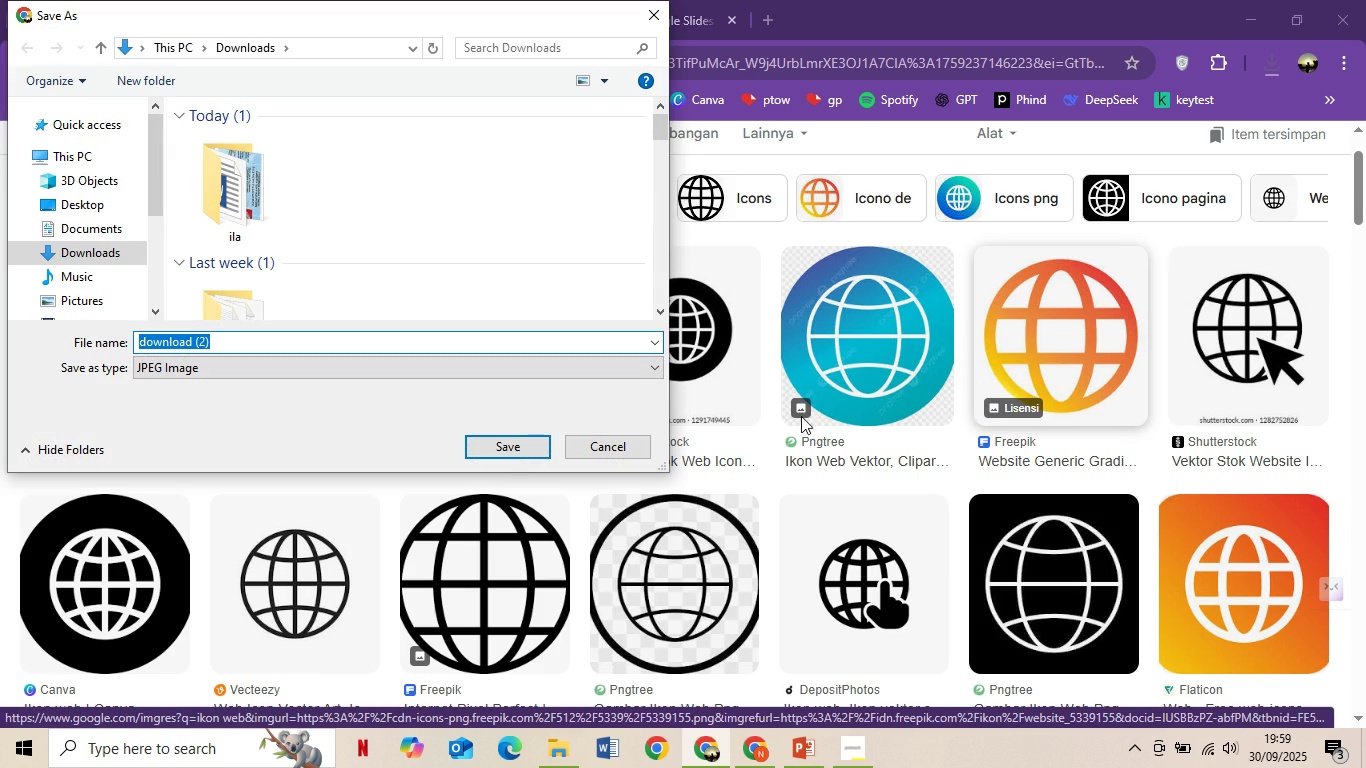 
wait(5.21)
 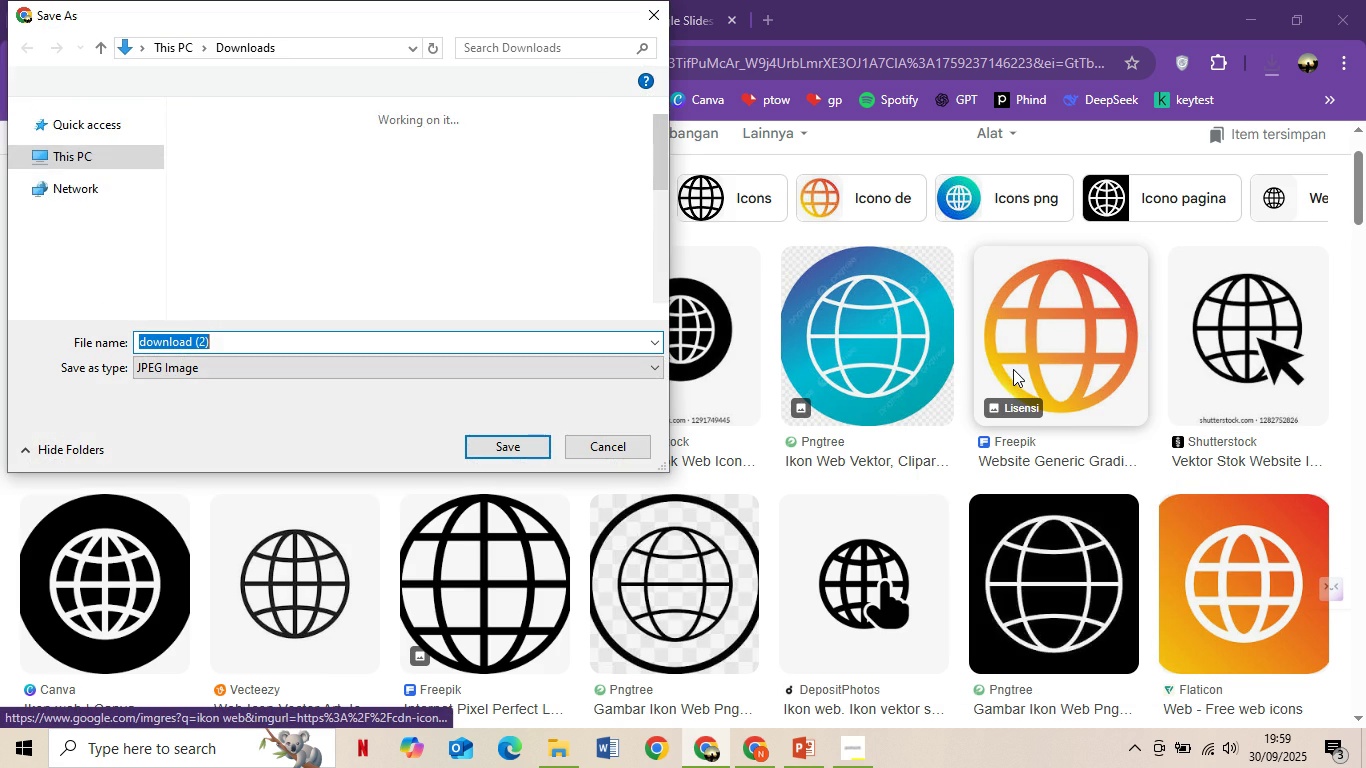 
left_click([507, 442])
 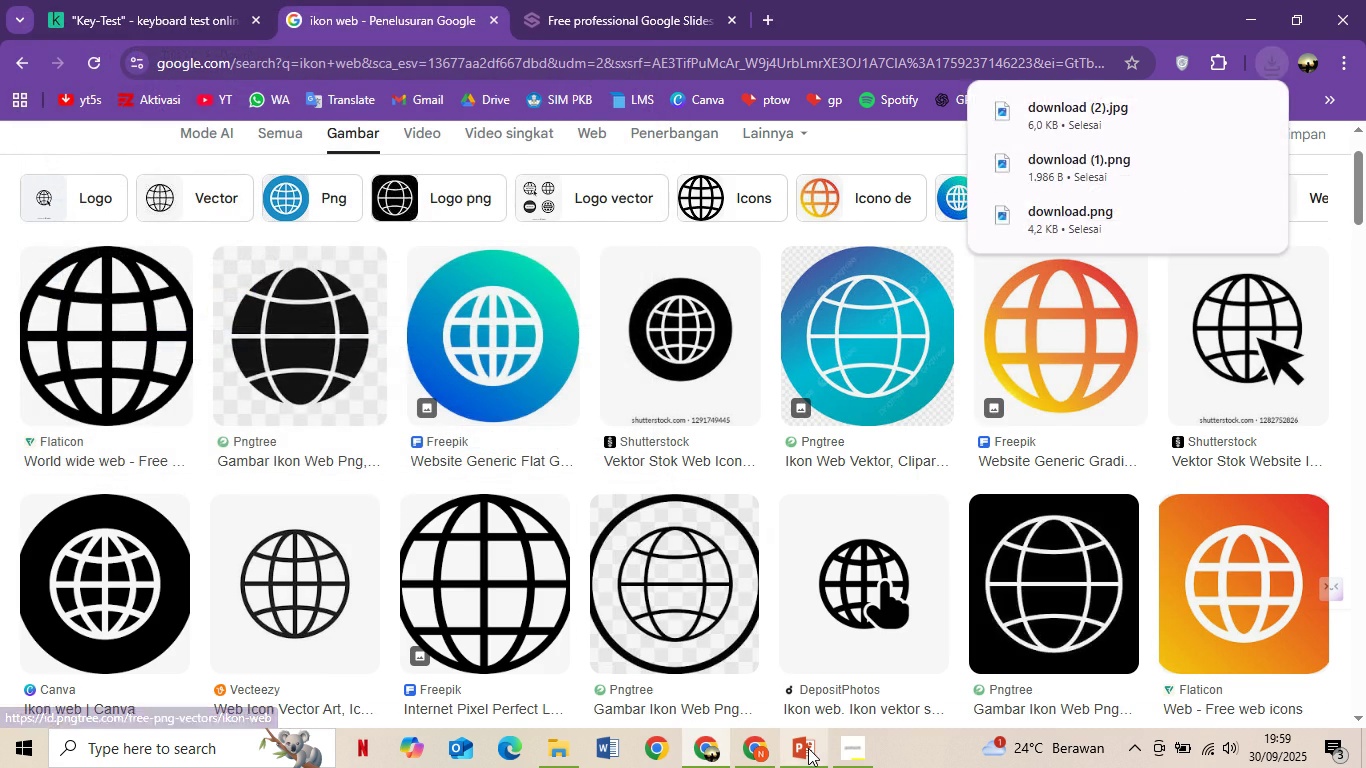 
left_click([808, 748])
 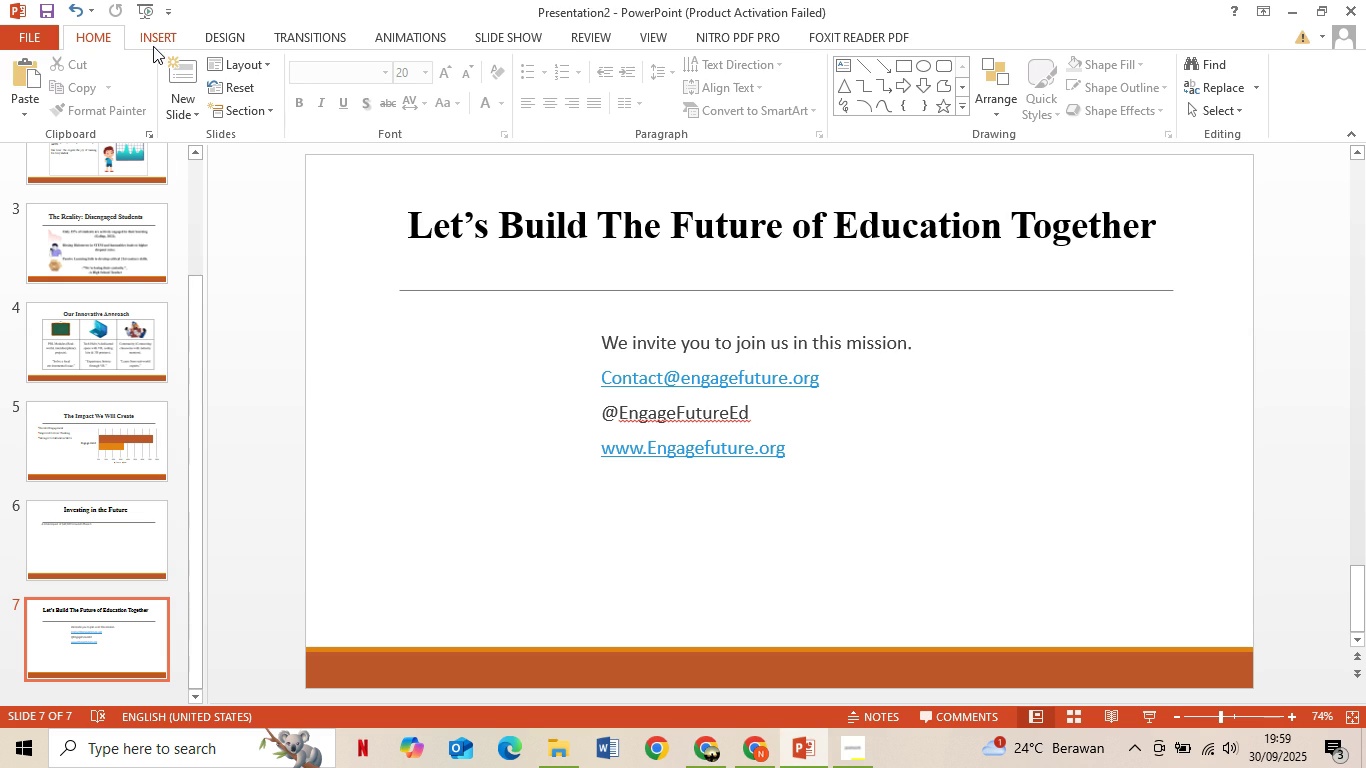 
left_click([154, 44])
 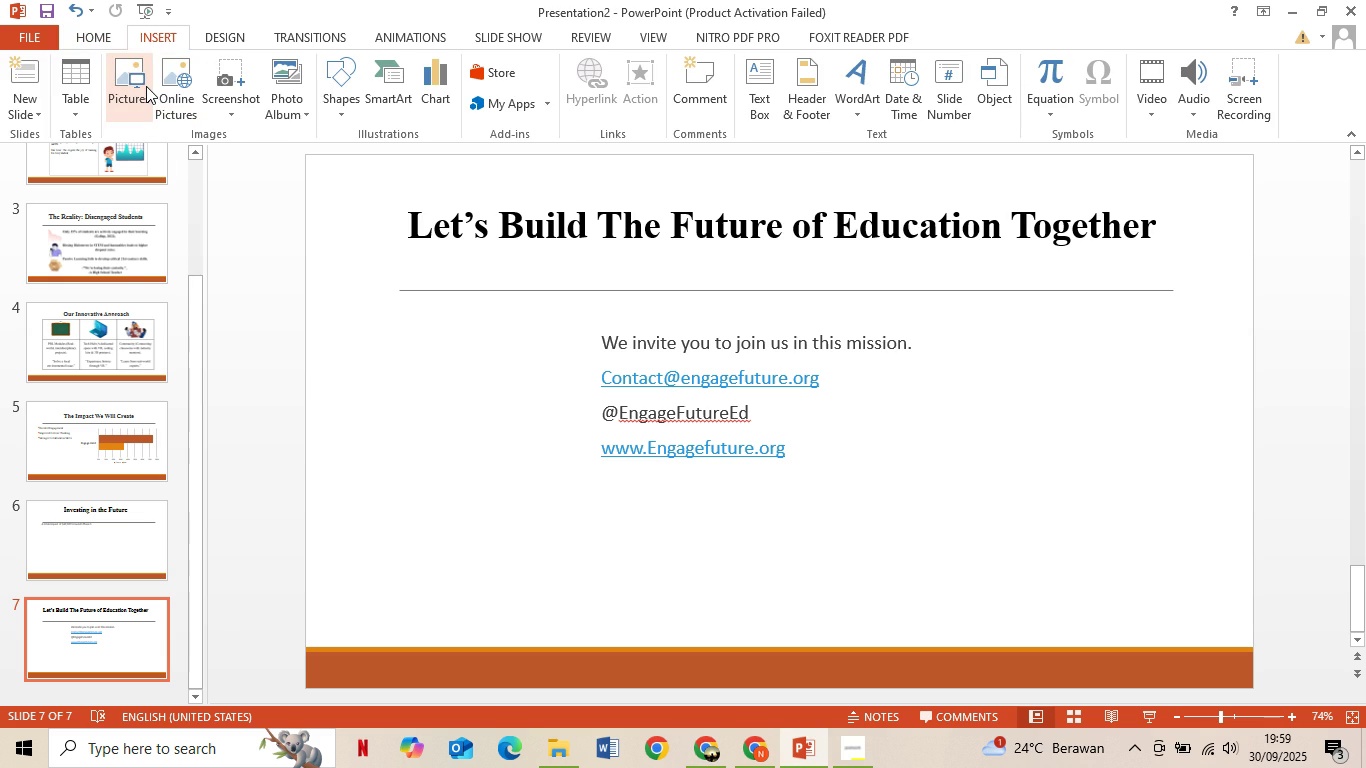 
left_click([146, 86])
 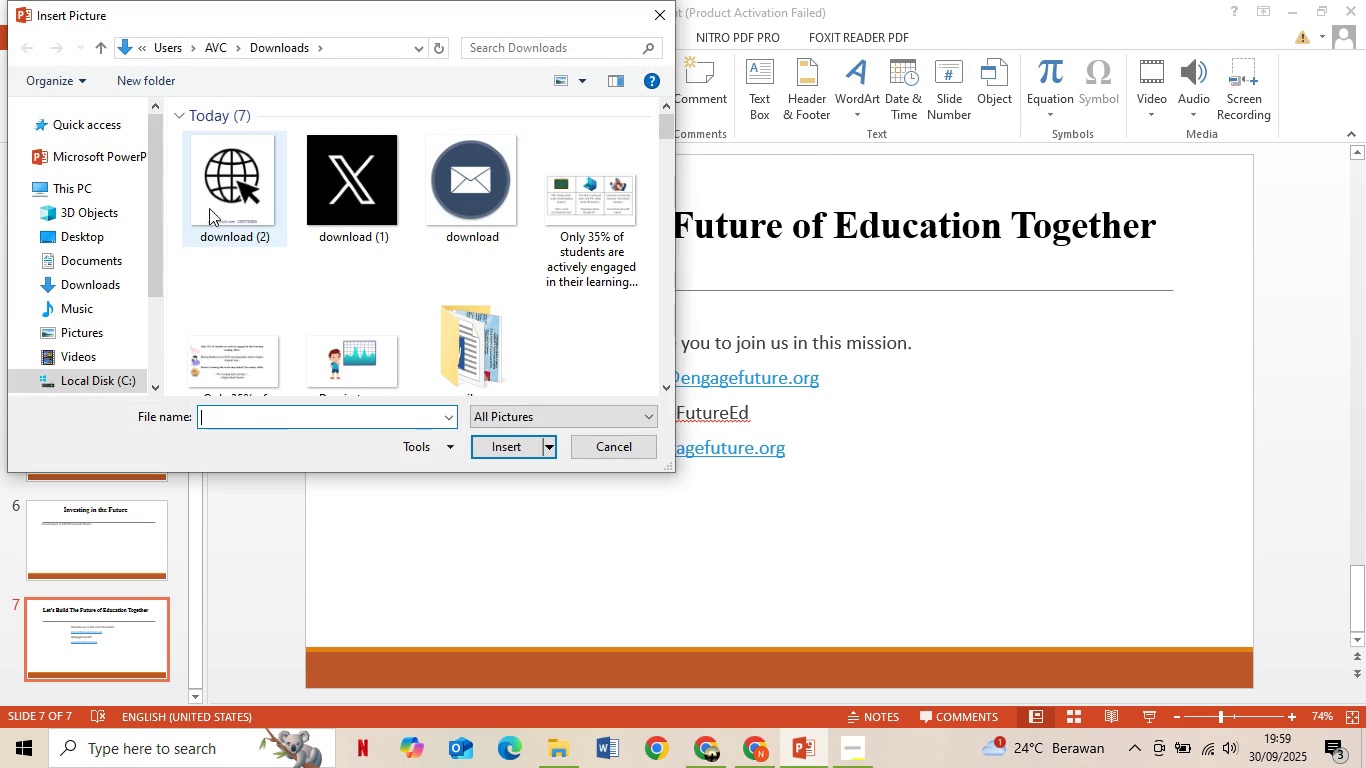 
double_click([255, 194])
 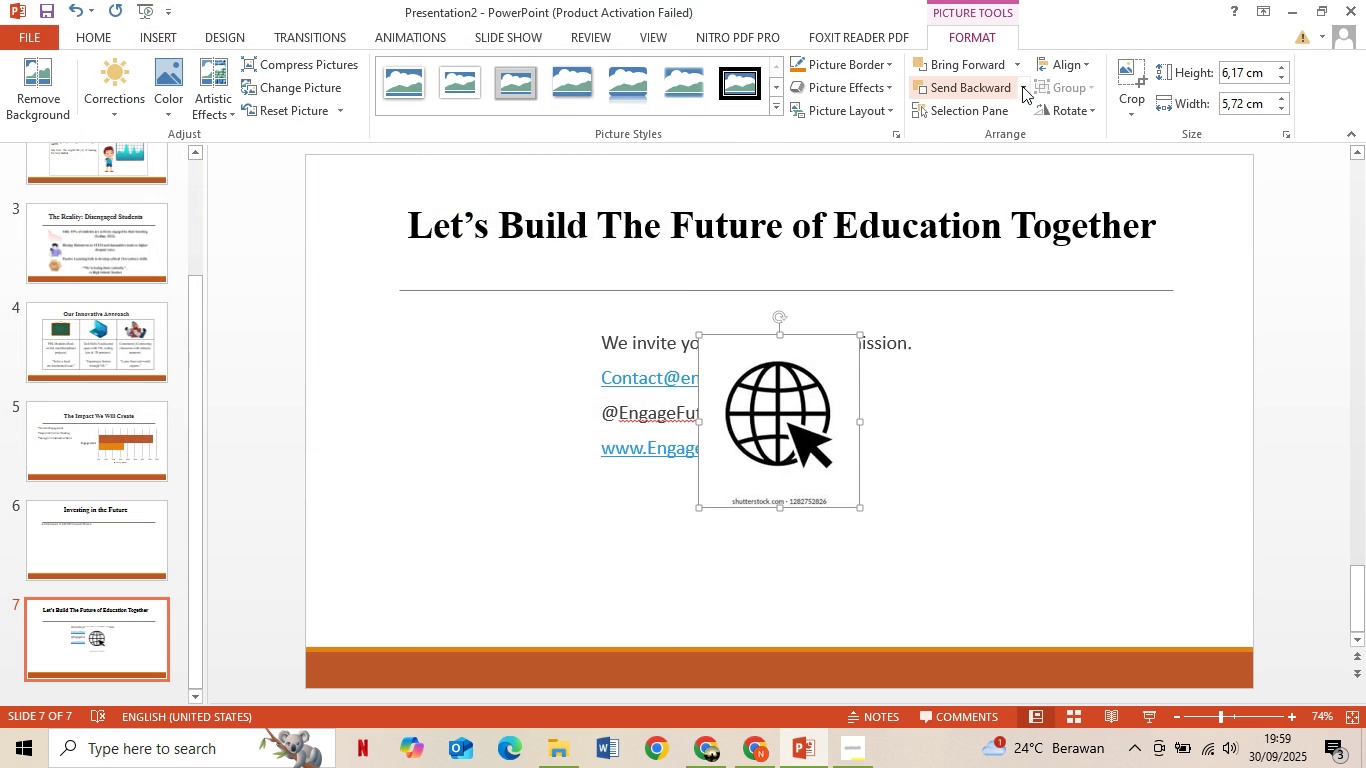 
left_click([1128, 78])
 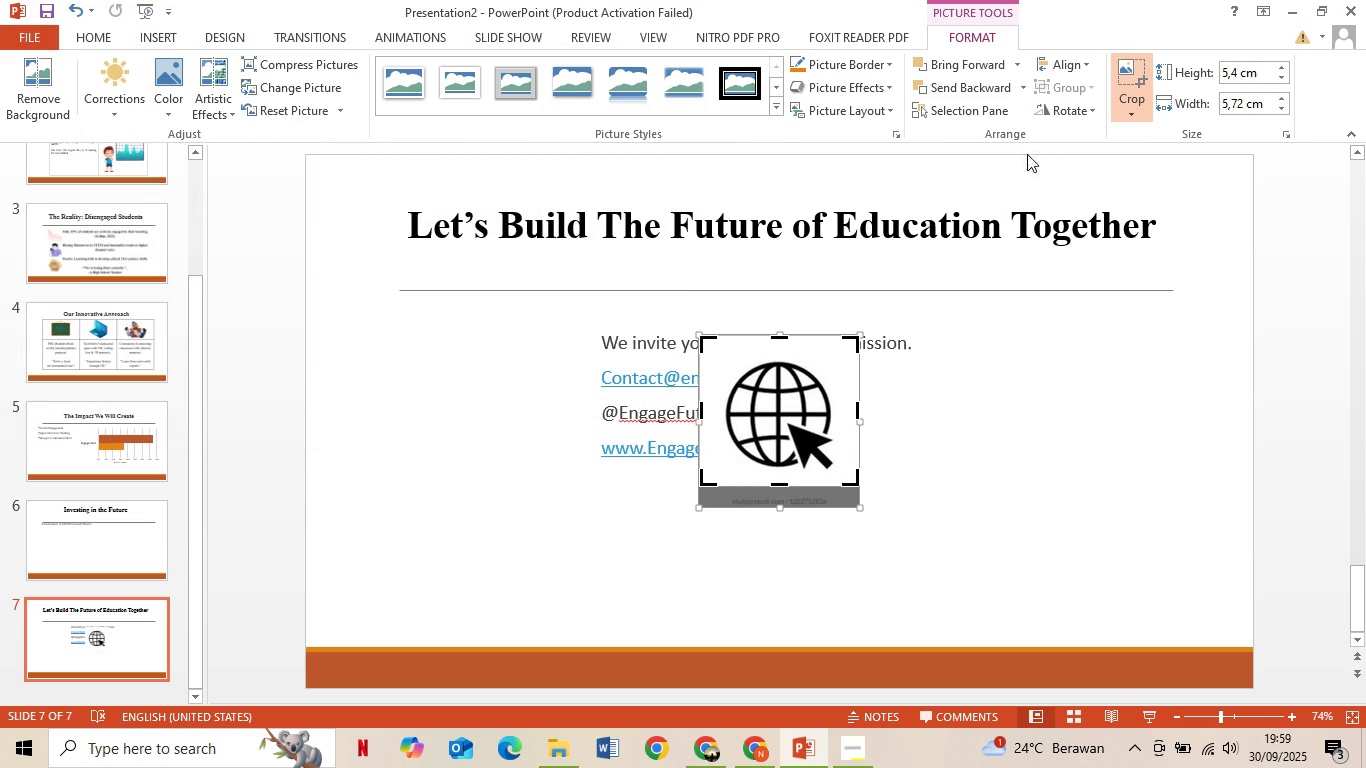 
left_click([1126, 69])
 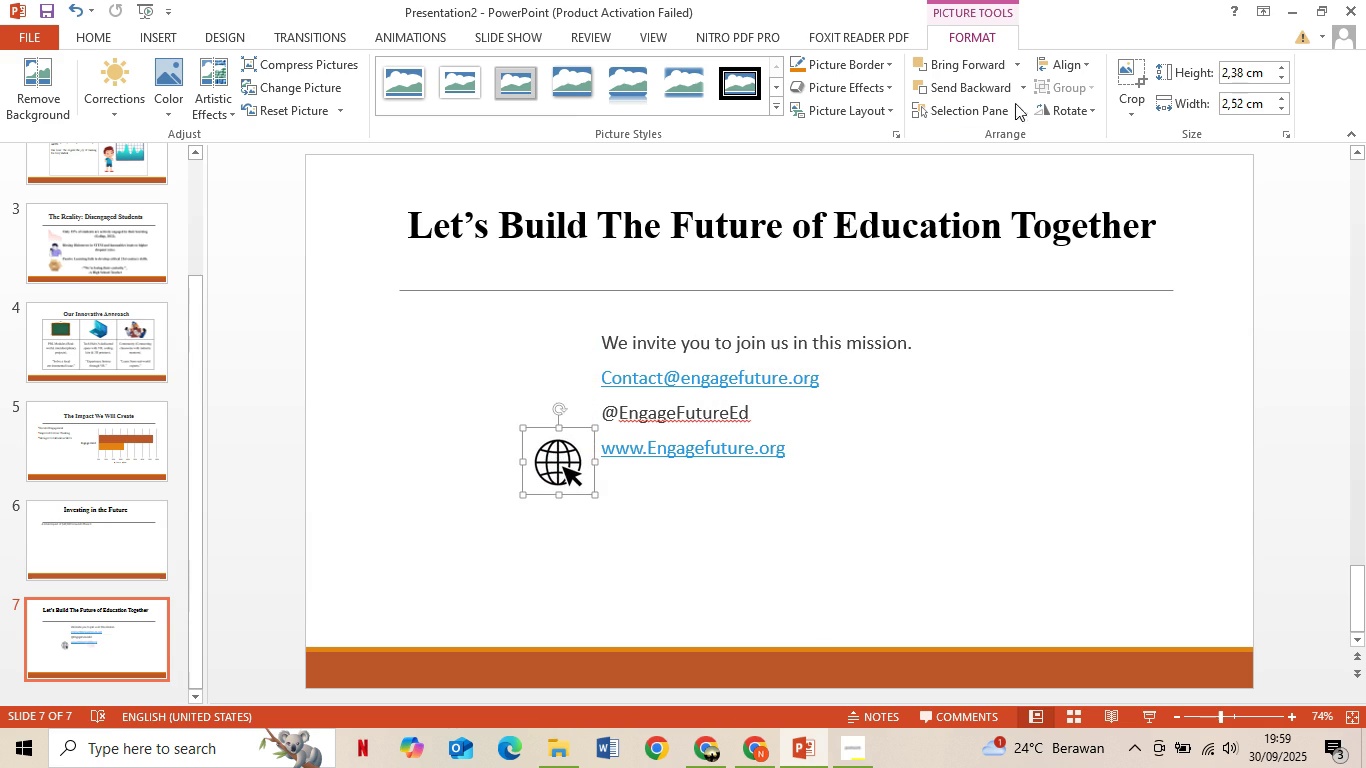 
wait(5.87)
 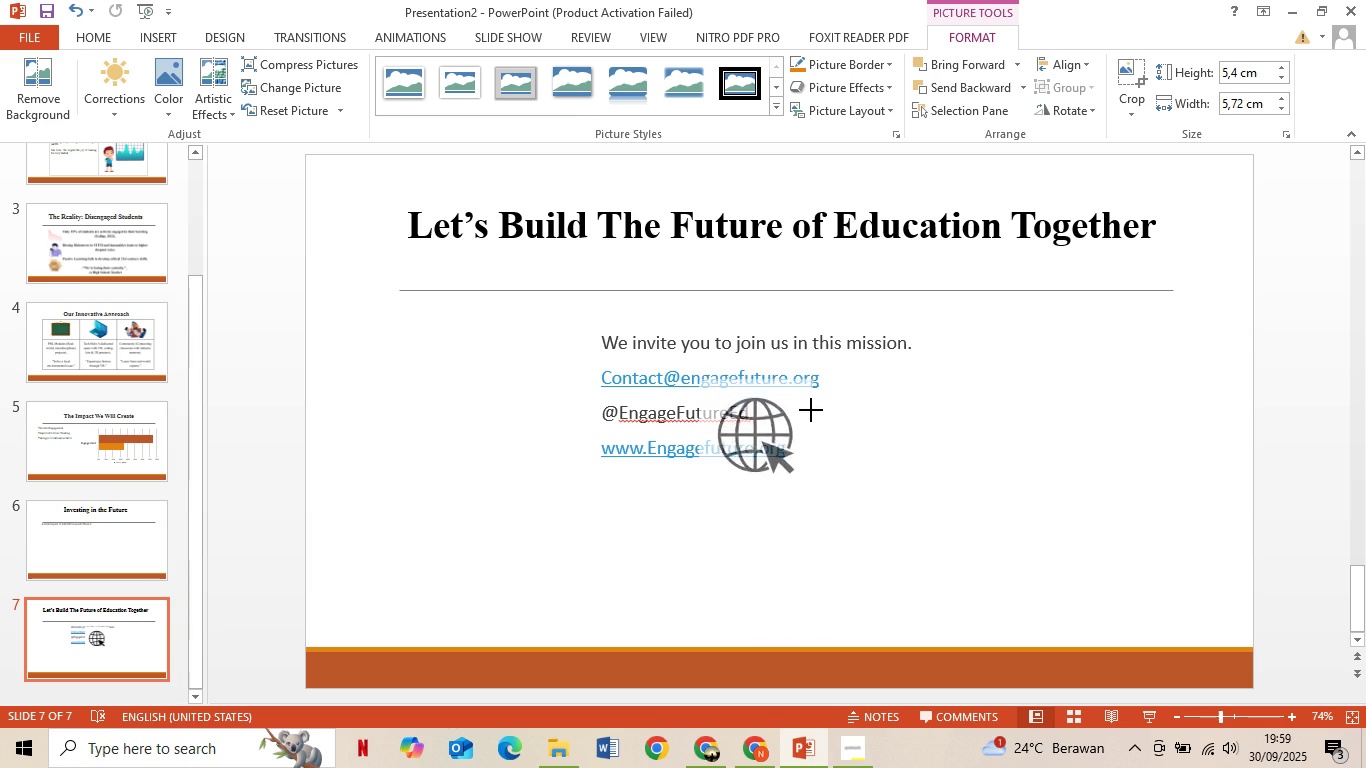 
left_click([157, 33])
 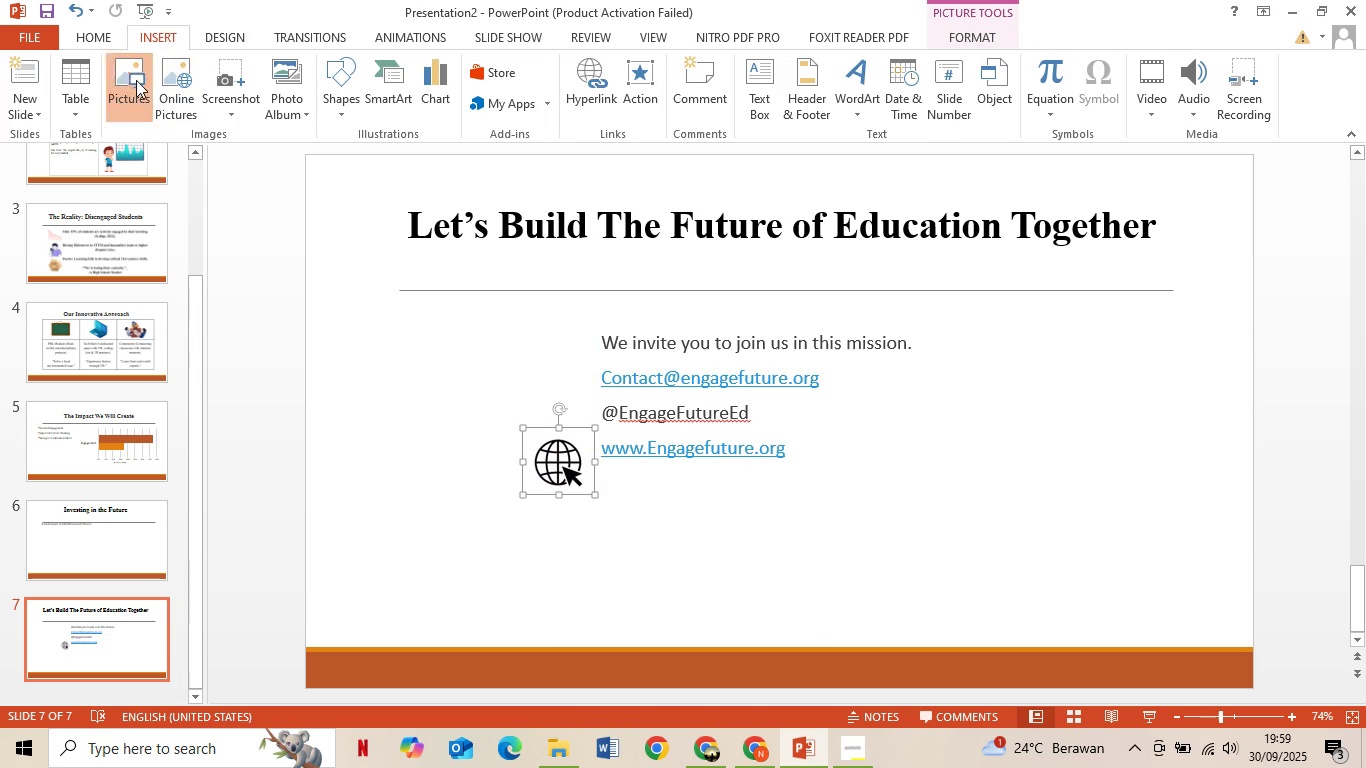 
left_click([136, 80])
 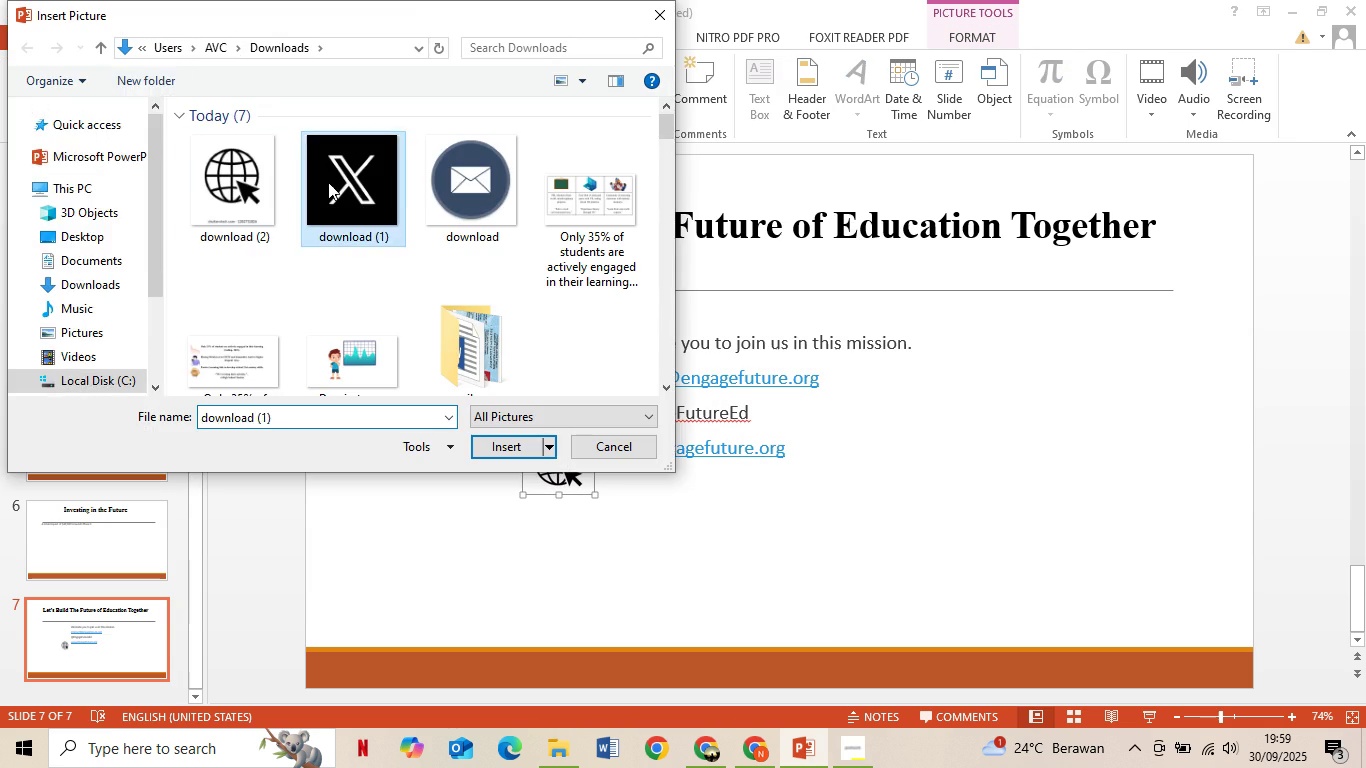 
double_click([328, 182])
 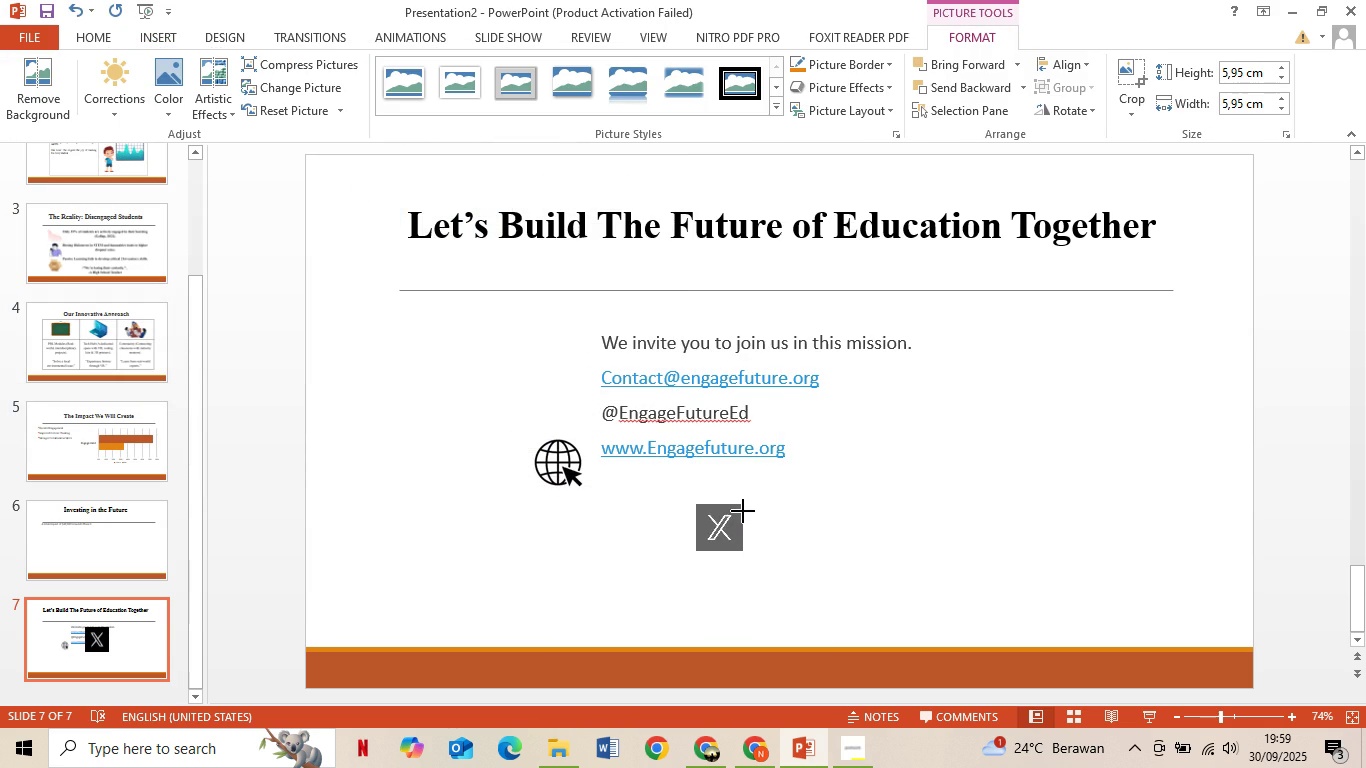 
mouse_move([551, 418])
 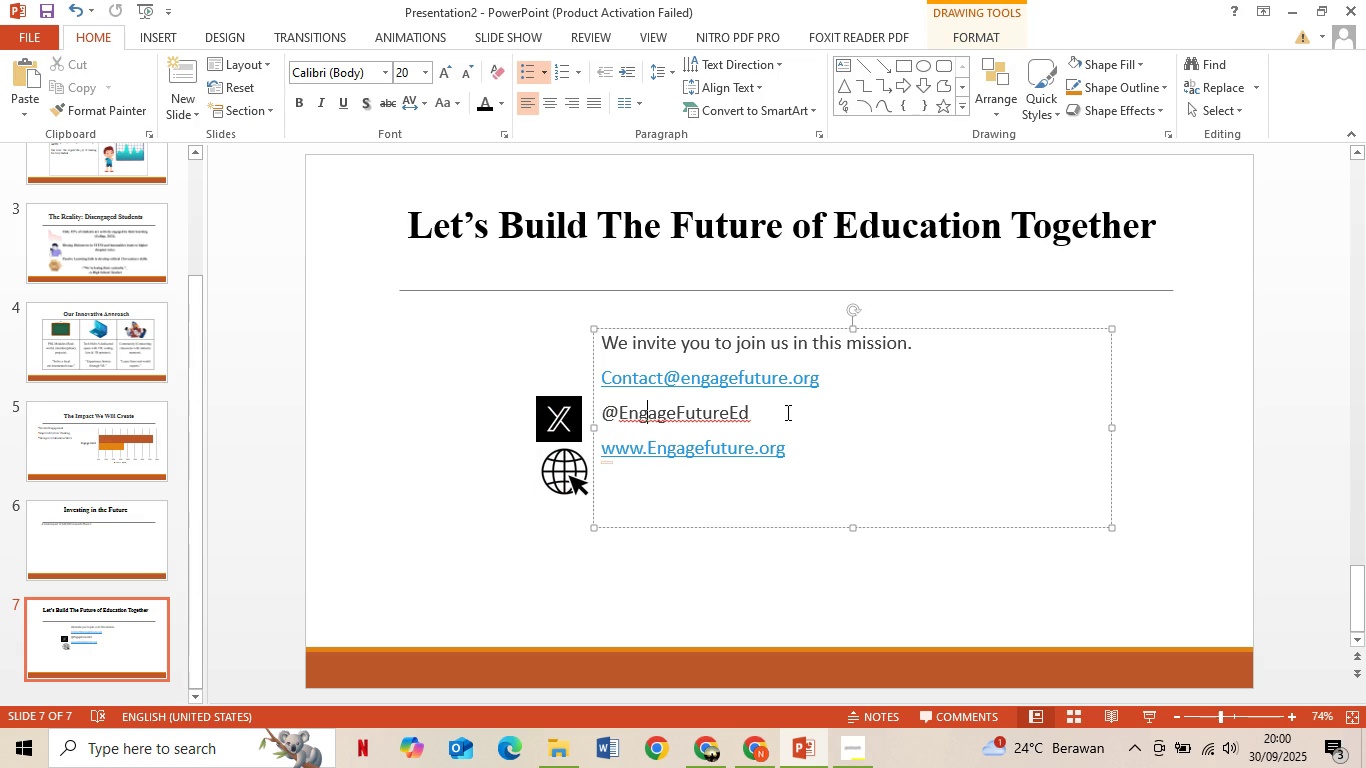 
key(Enter)
 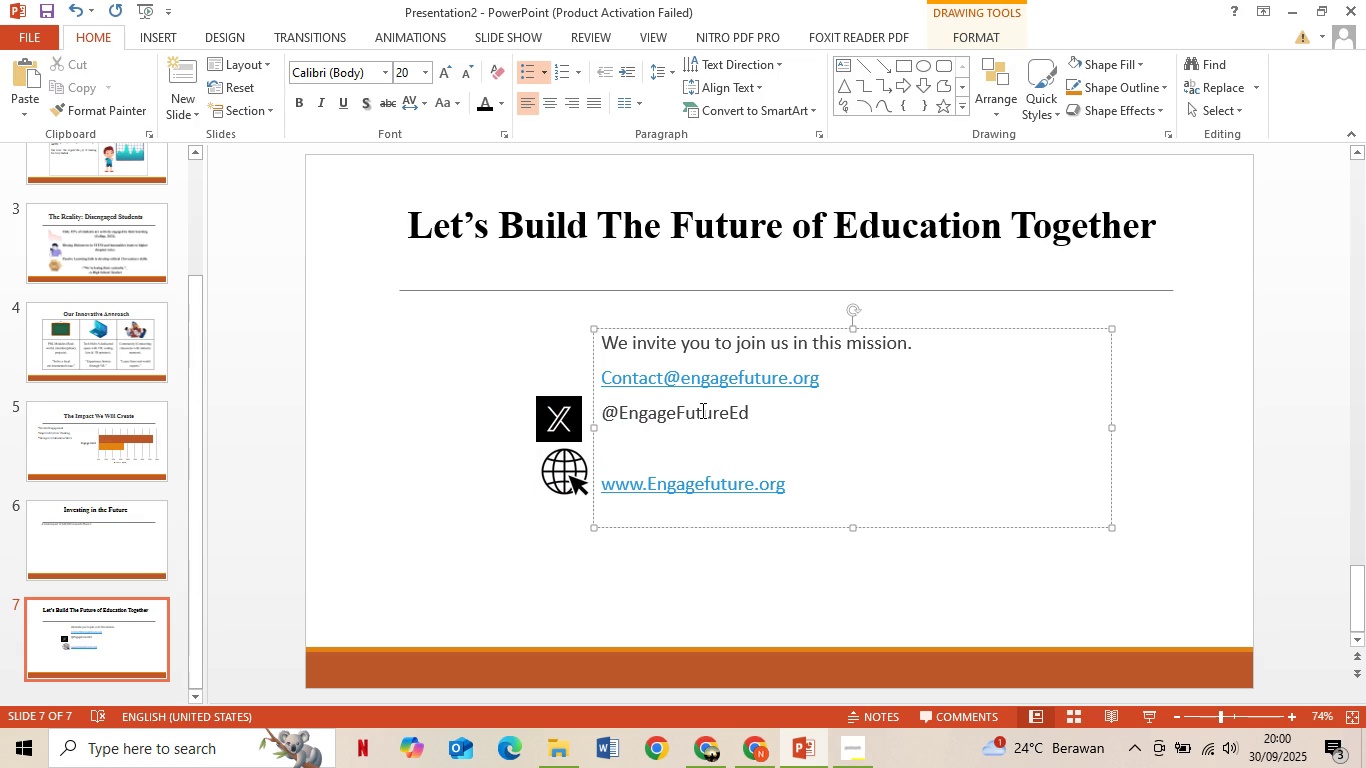 
left_click([849, 373])
 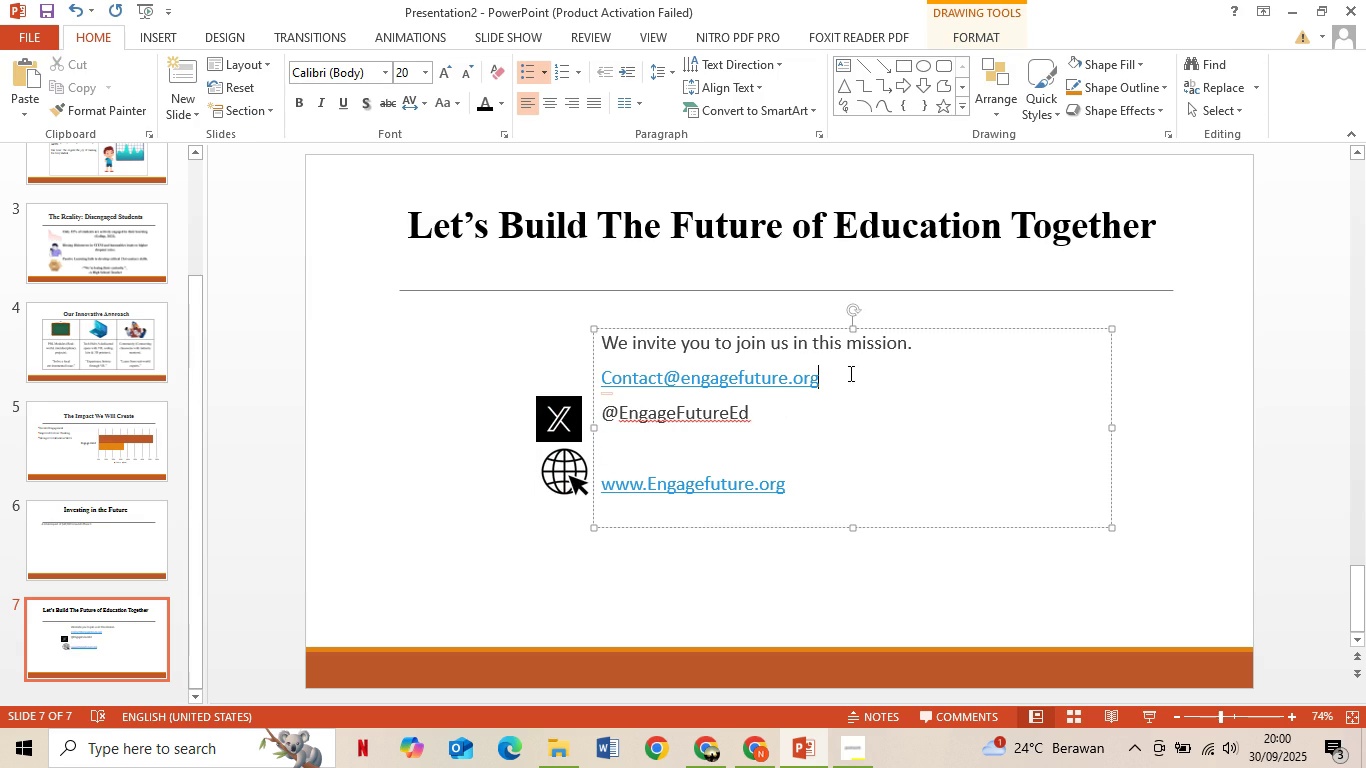 
key(Enter)
 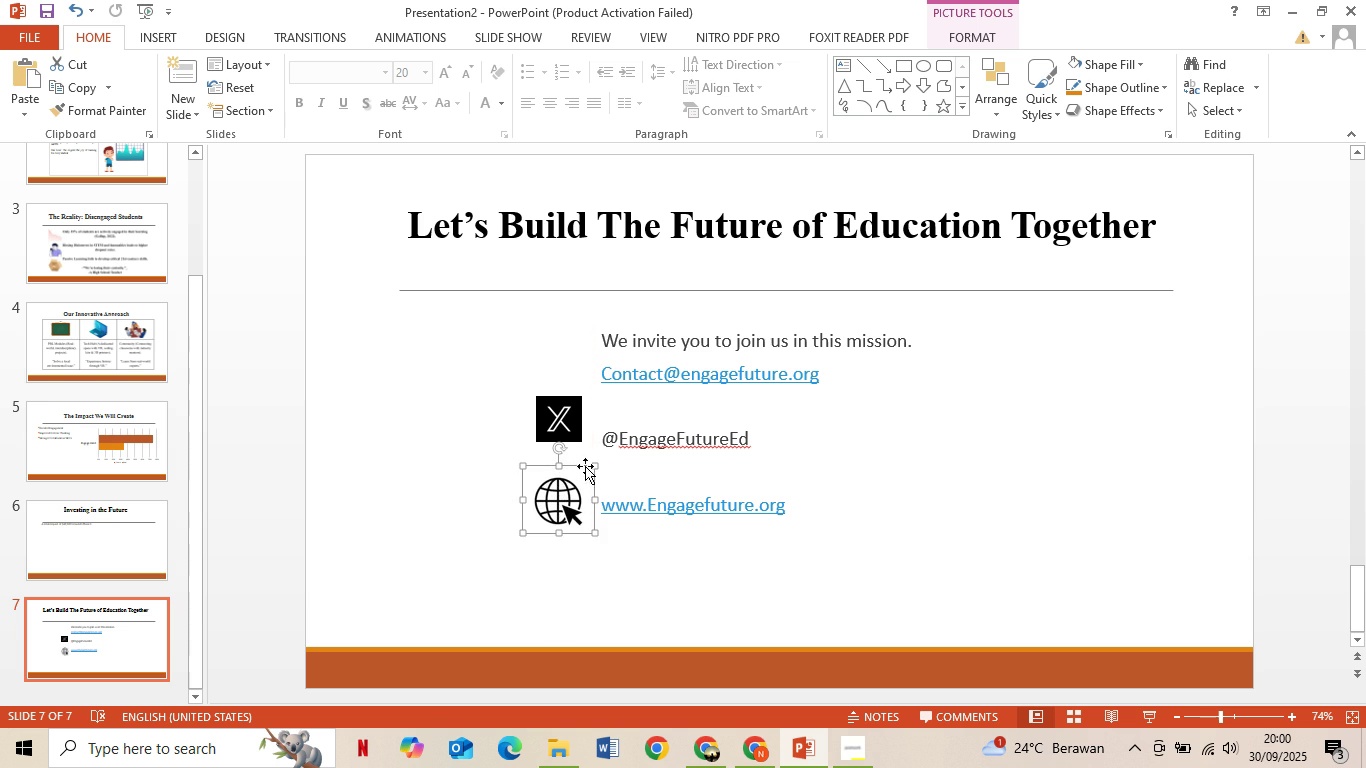 
wait(5.92)
 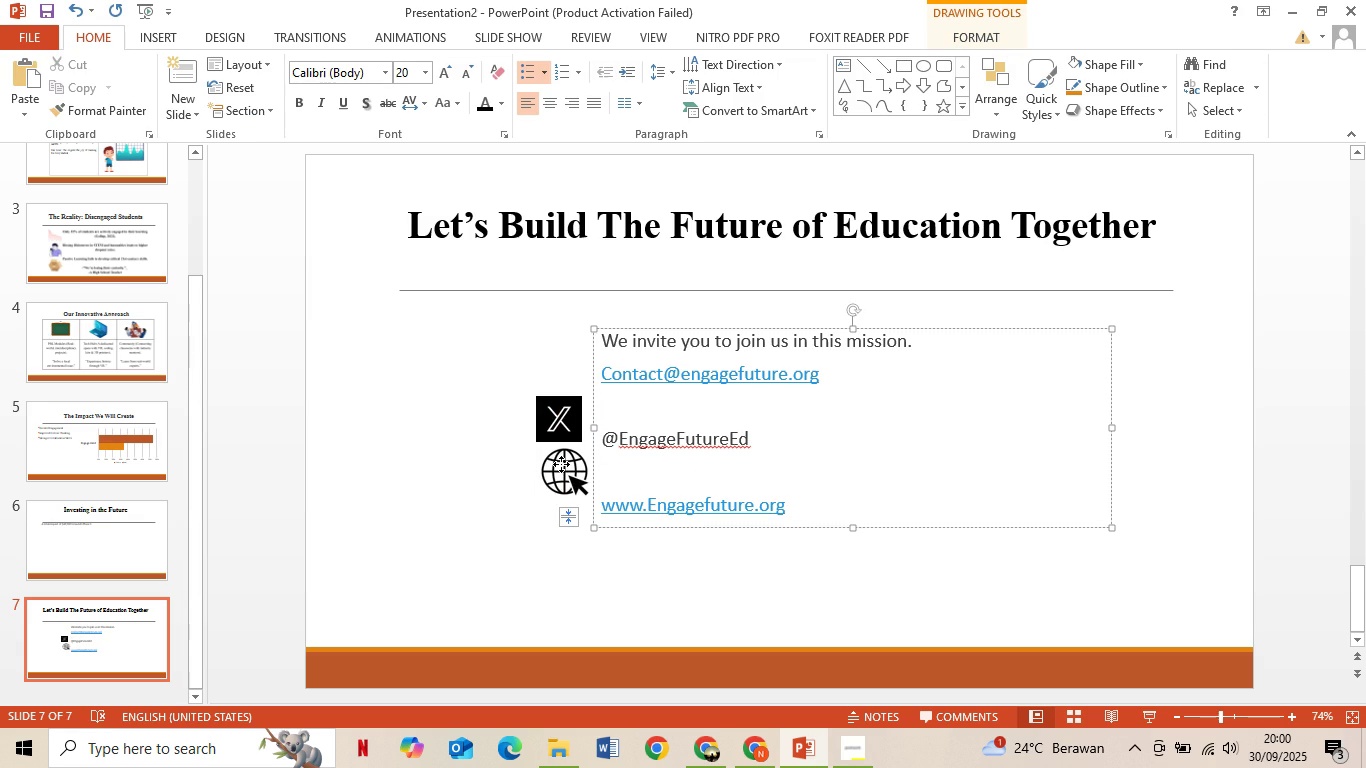 
key(Control+Z)
 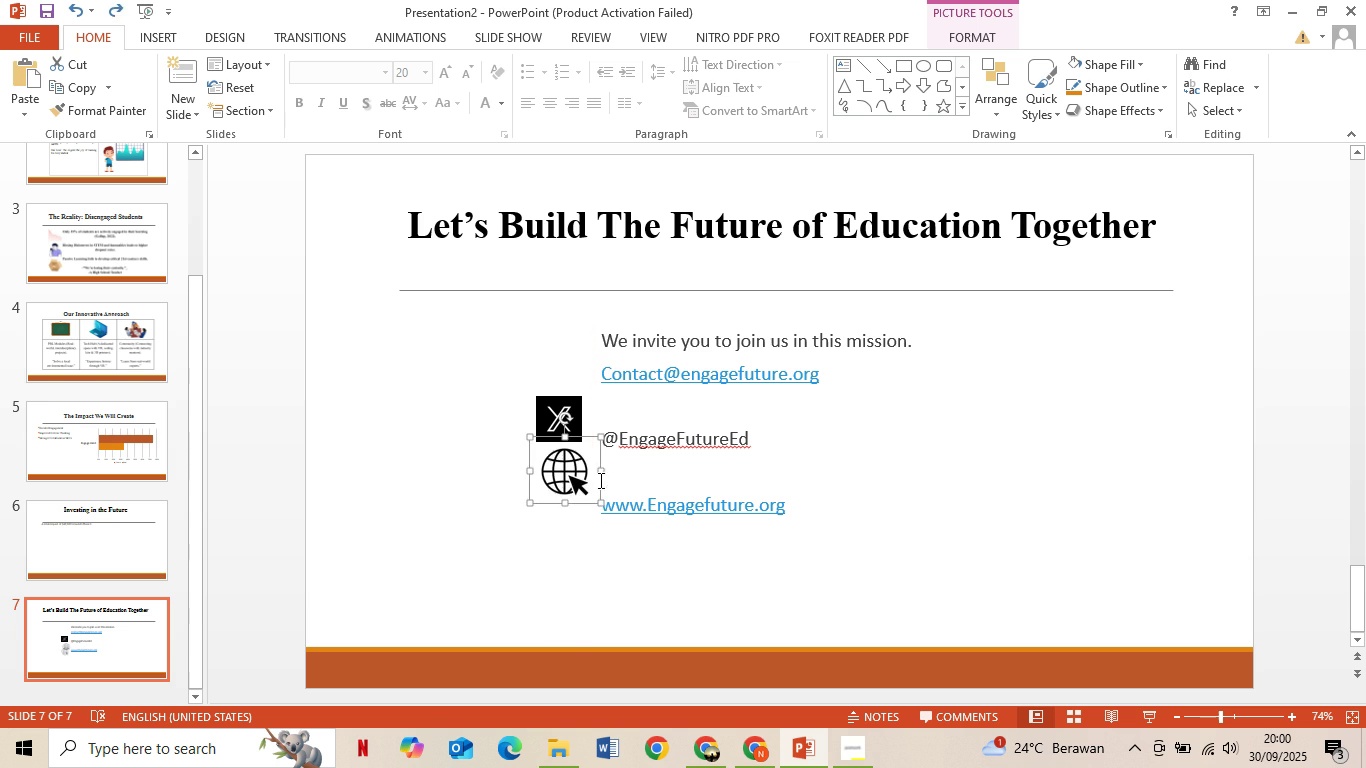 
key(Control+Z)
 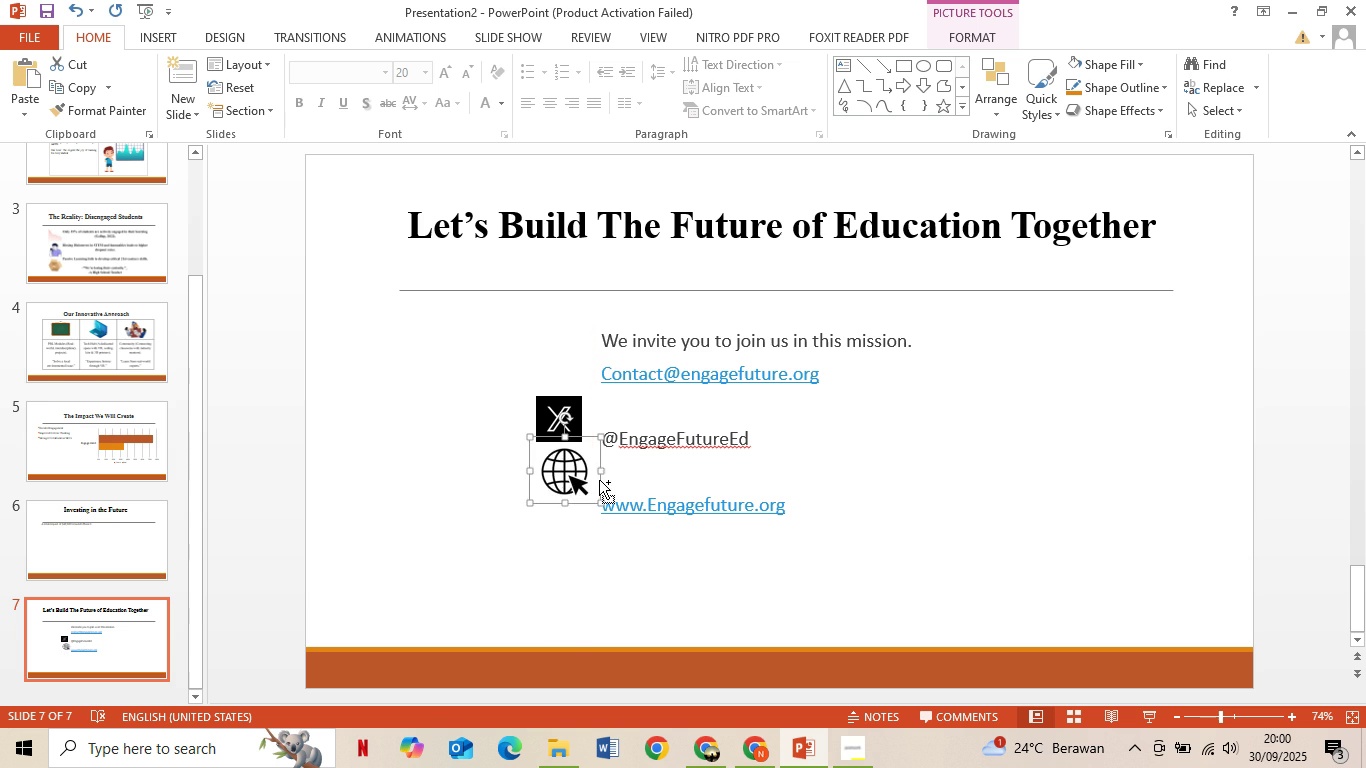 
key(Control+Z)
 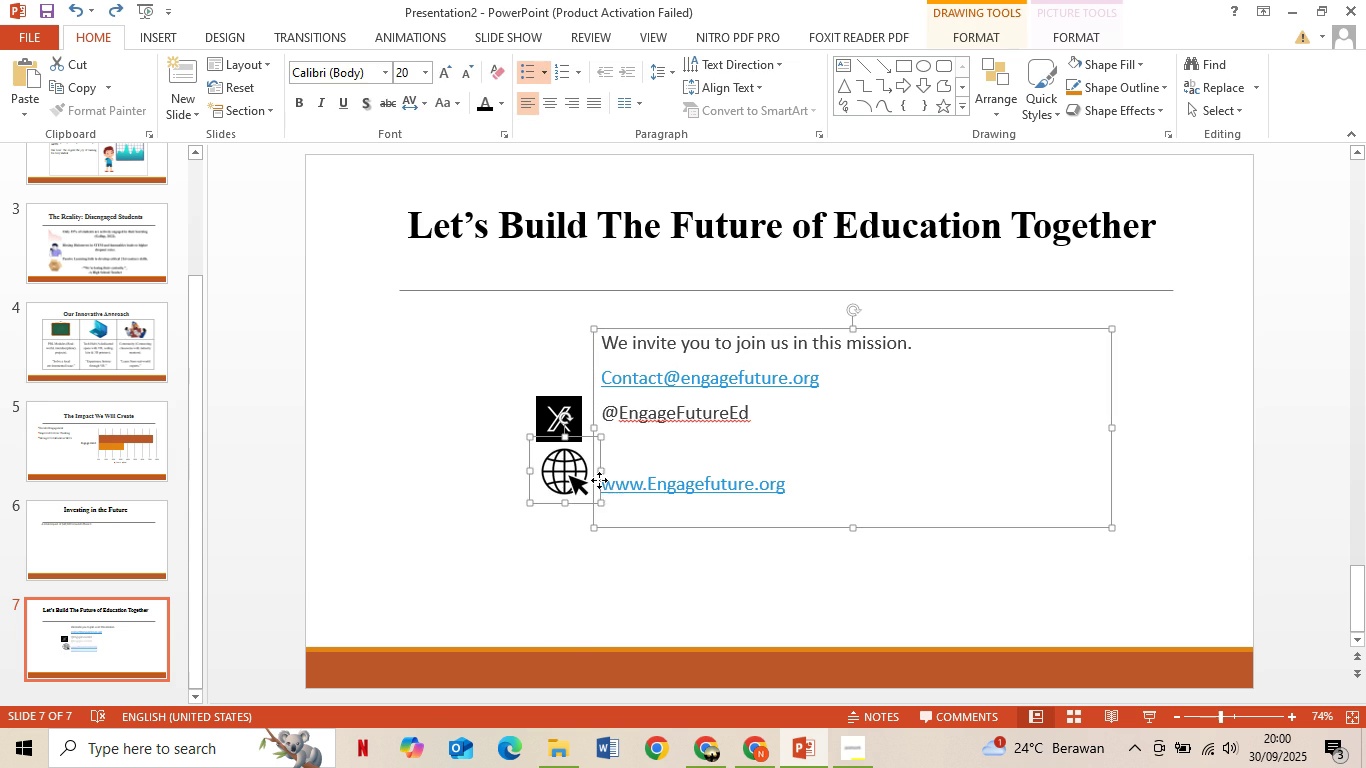 
key(Control+Z)
 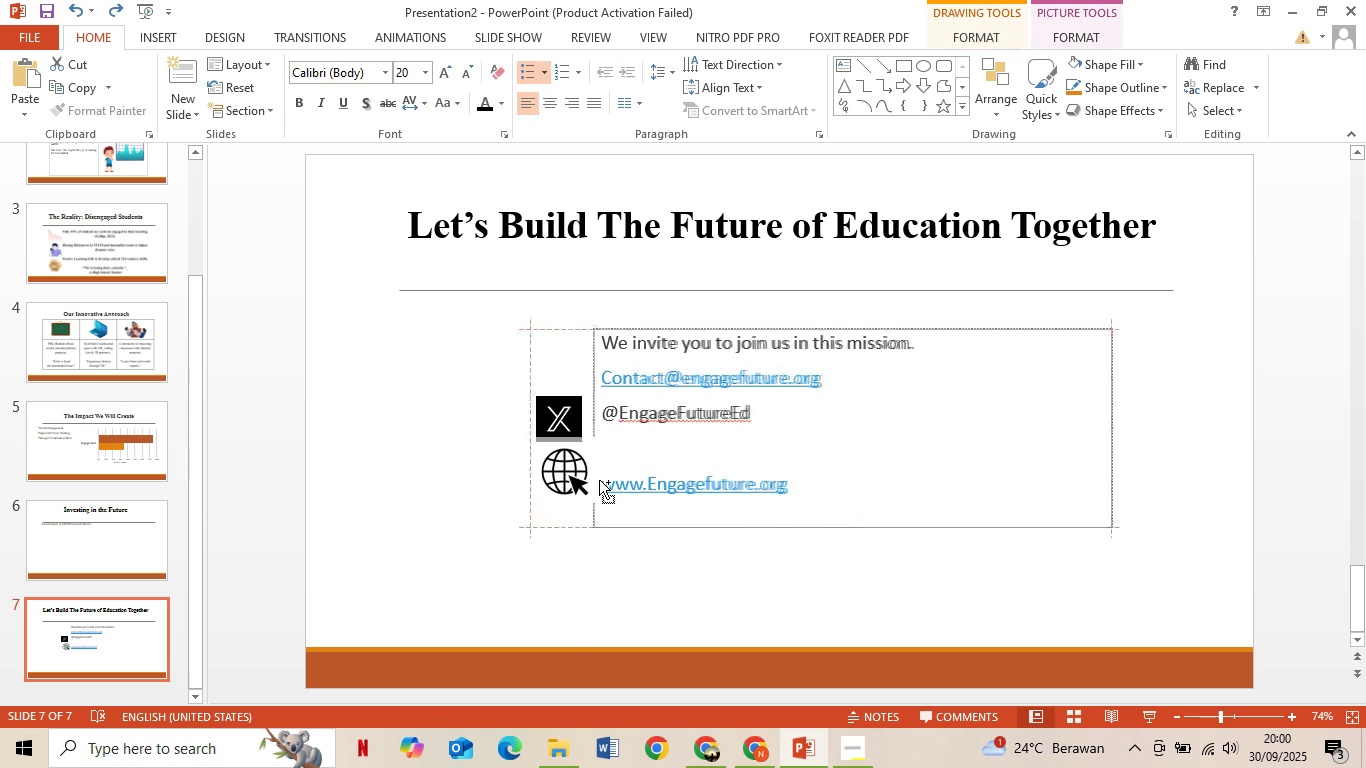 
left_click([599, 480])
 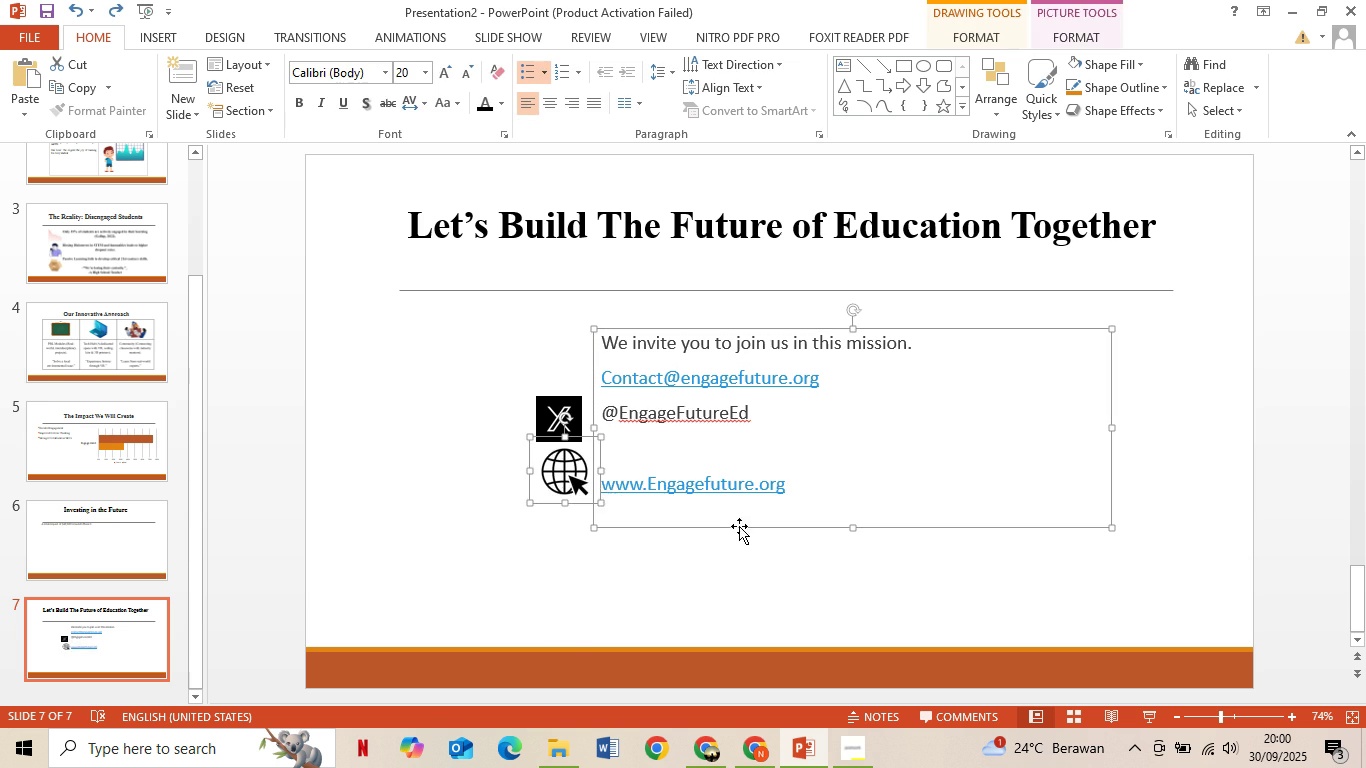 
key(Control+Z)
 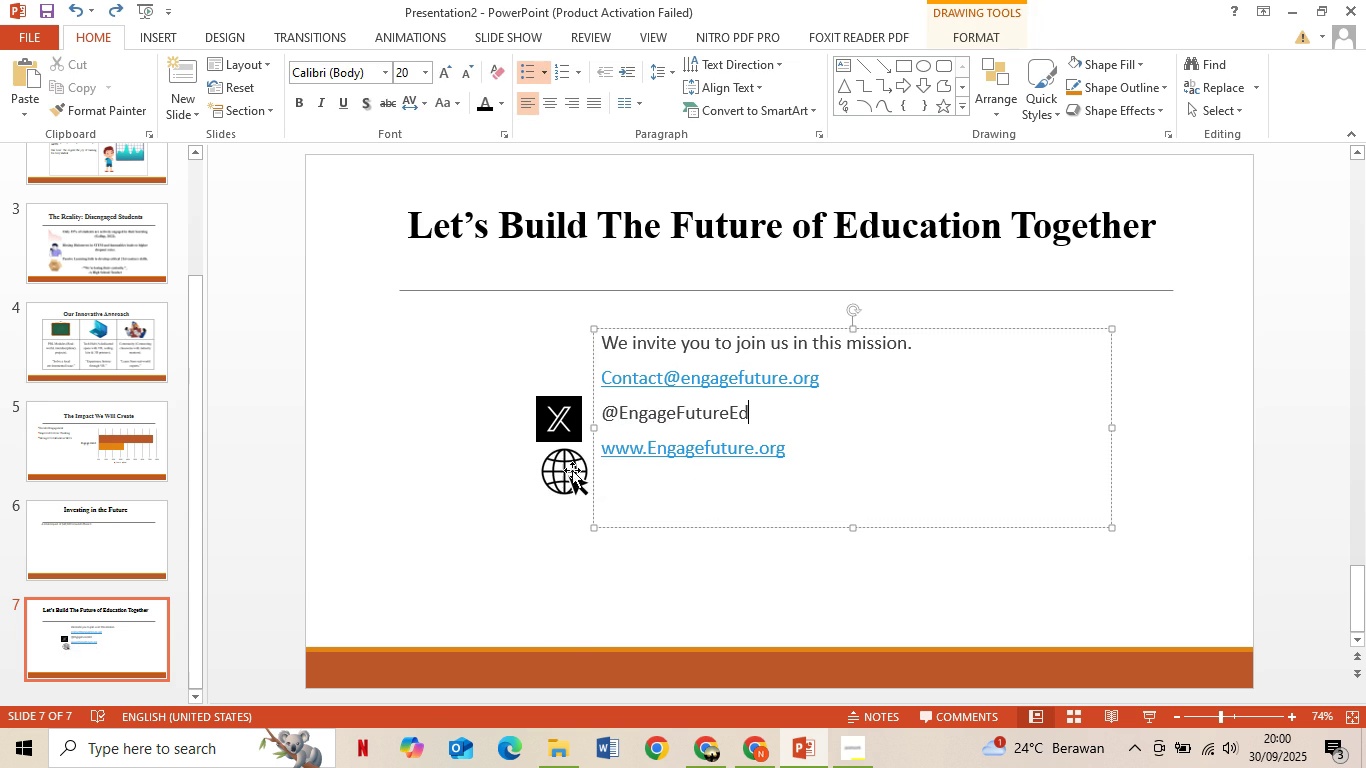 
left_click([572, 470])
 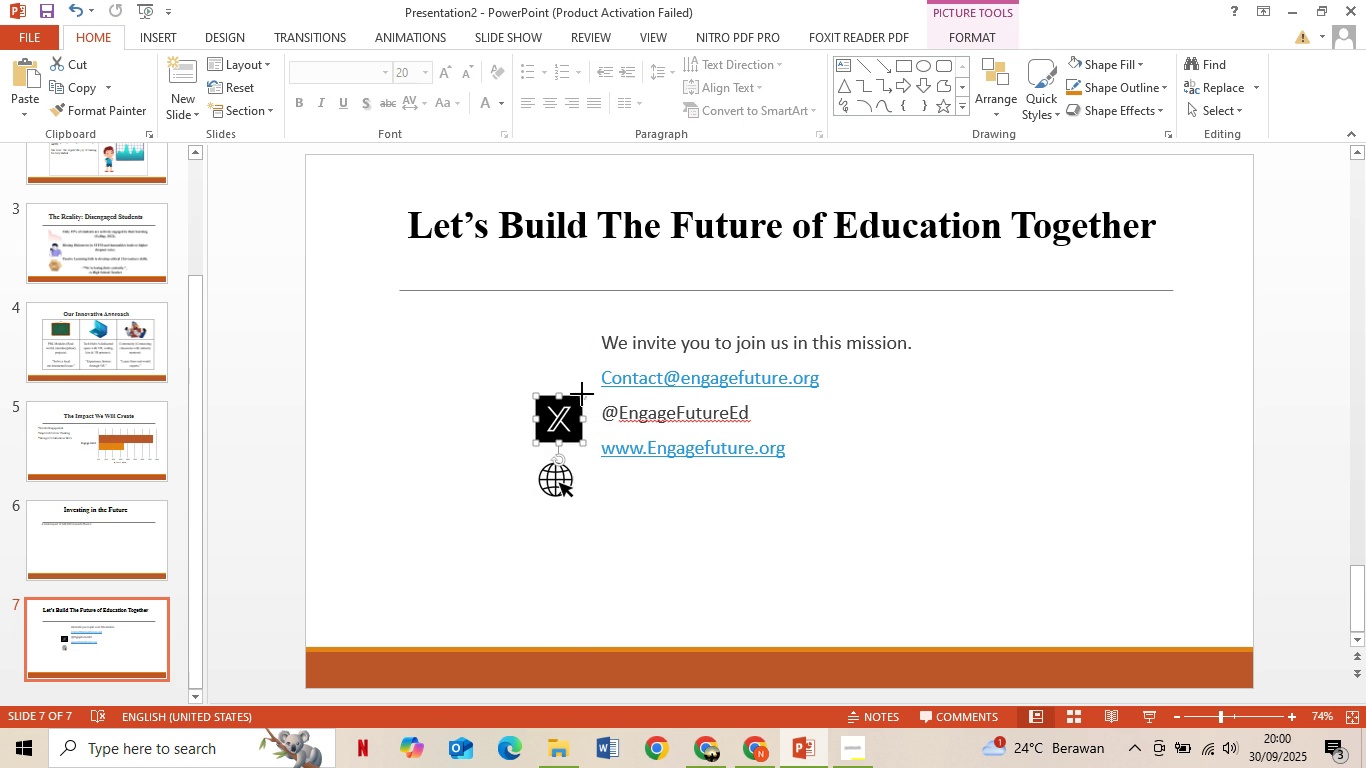 
wait(8.03)
 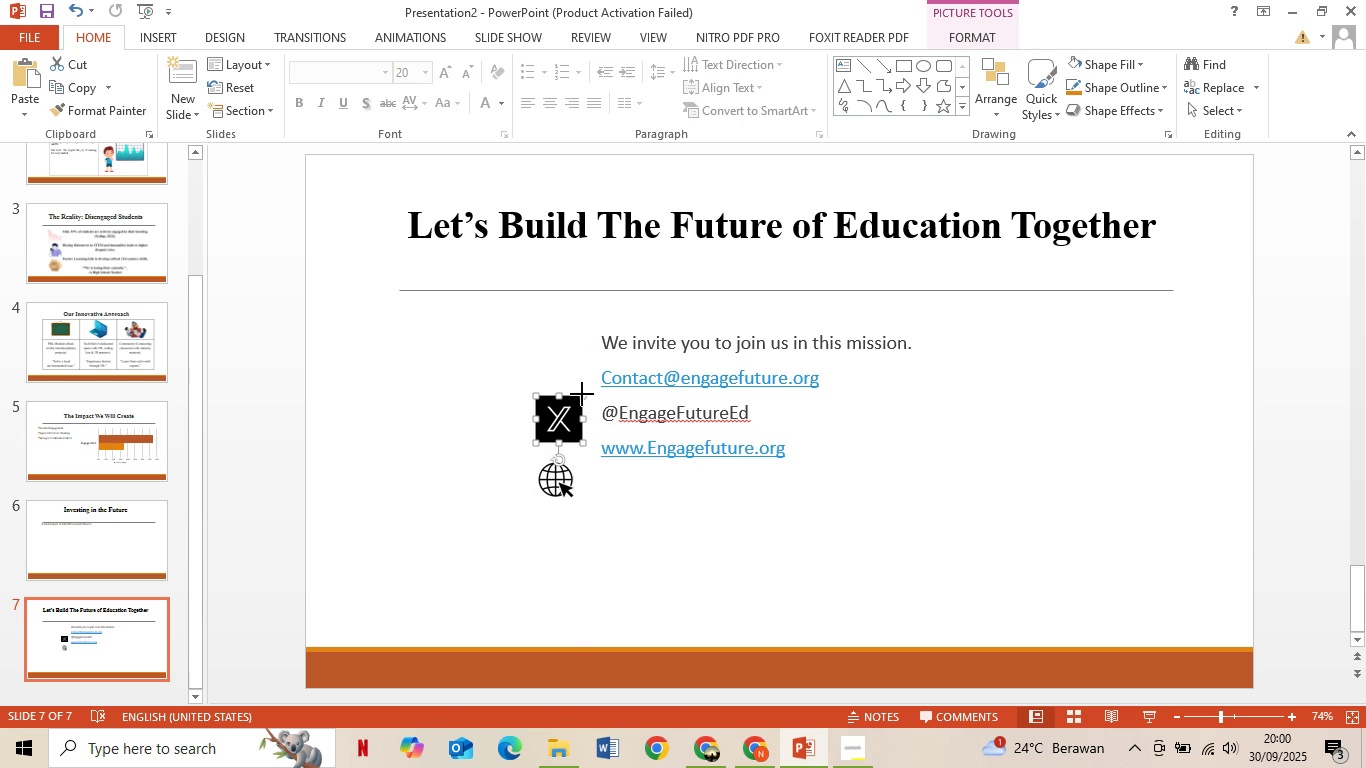 
double_click([124, 76])
 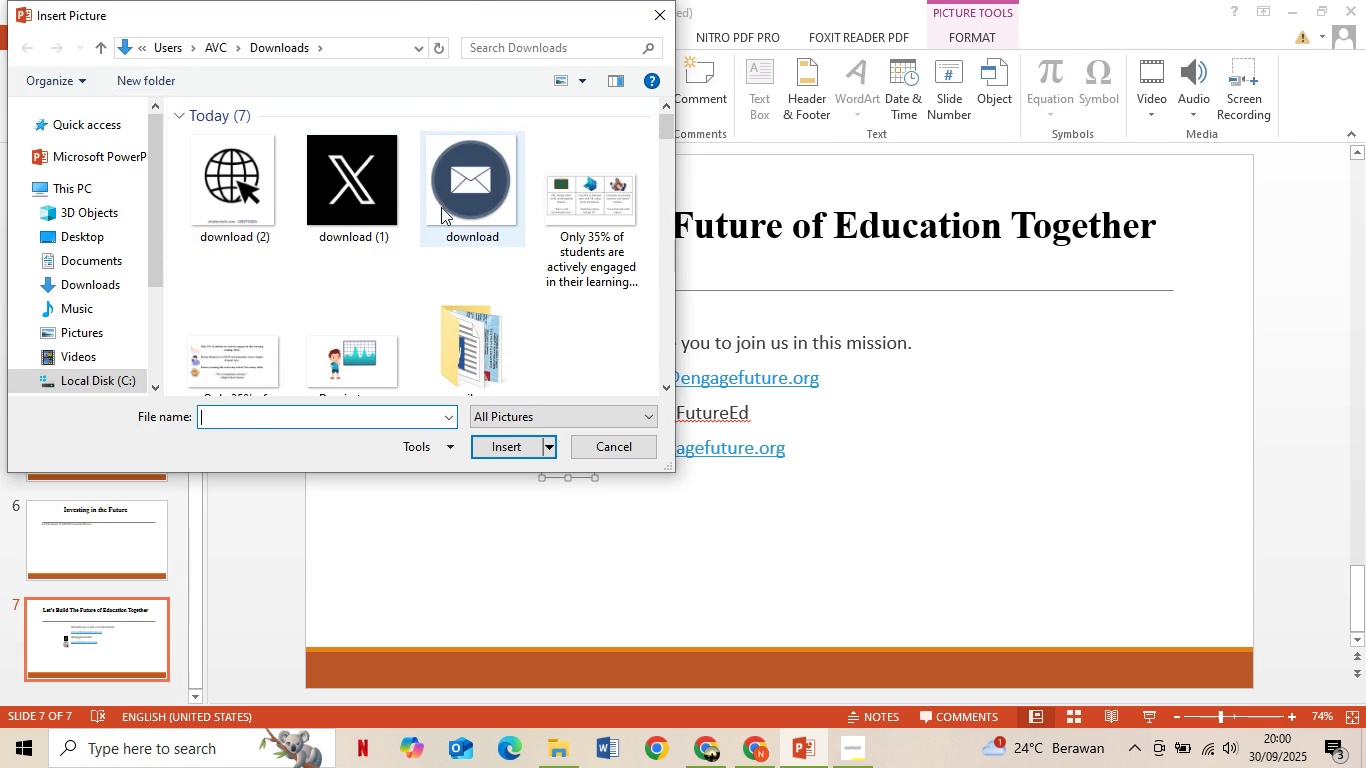 
double_click([448, 194])
 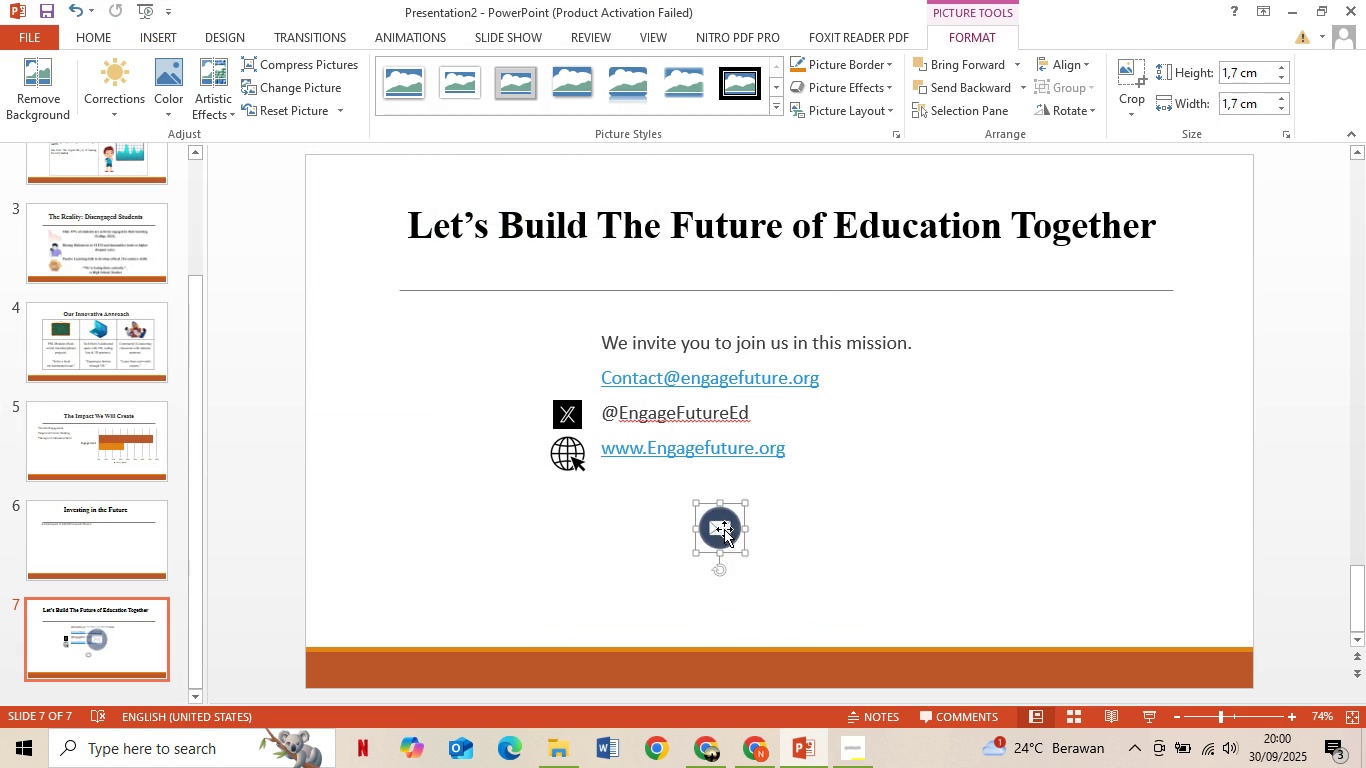 
mouse_move([587, 372])
 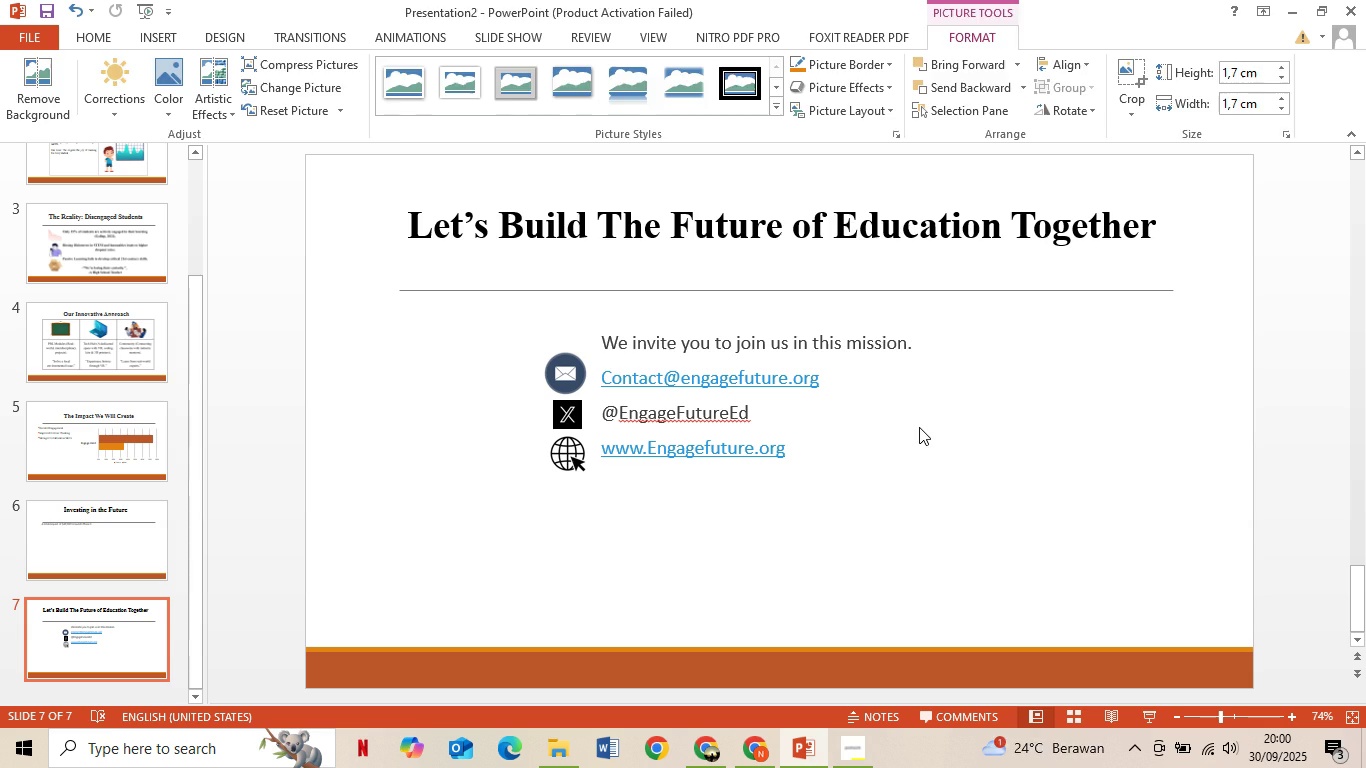 
left_click([919, 427])
 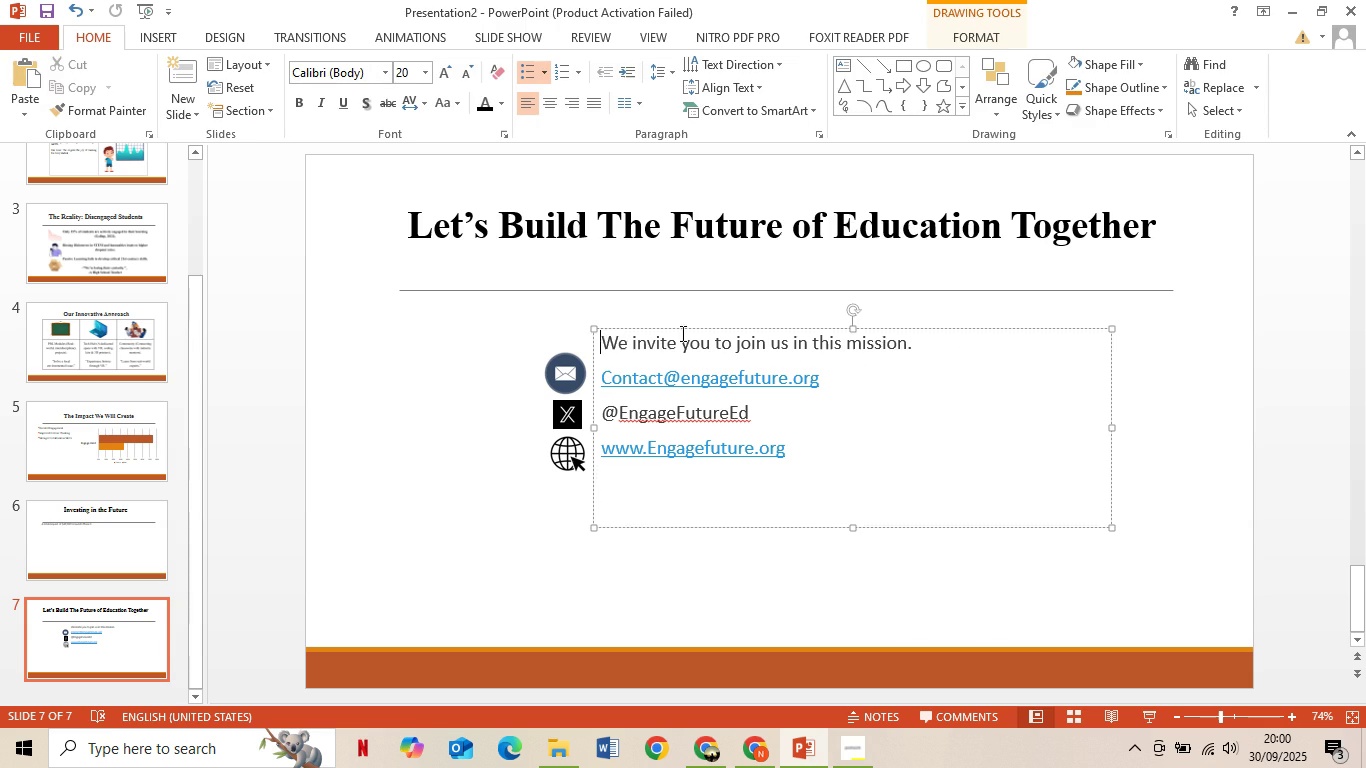 
wait(5.32)
 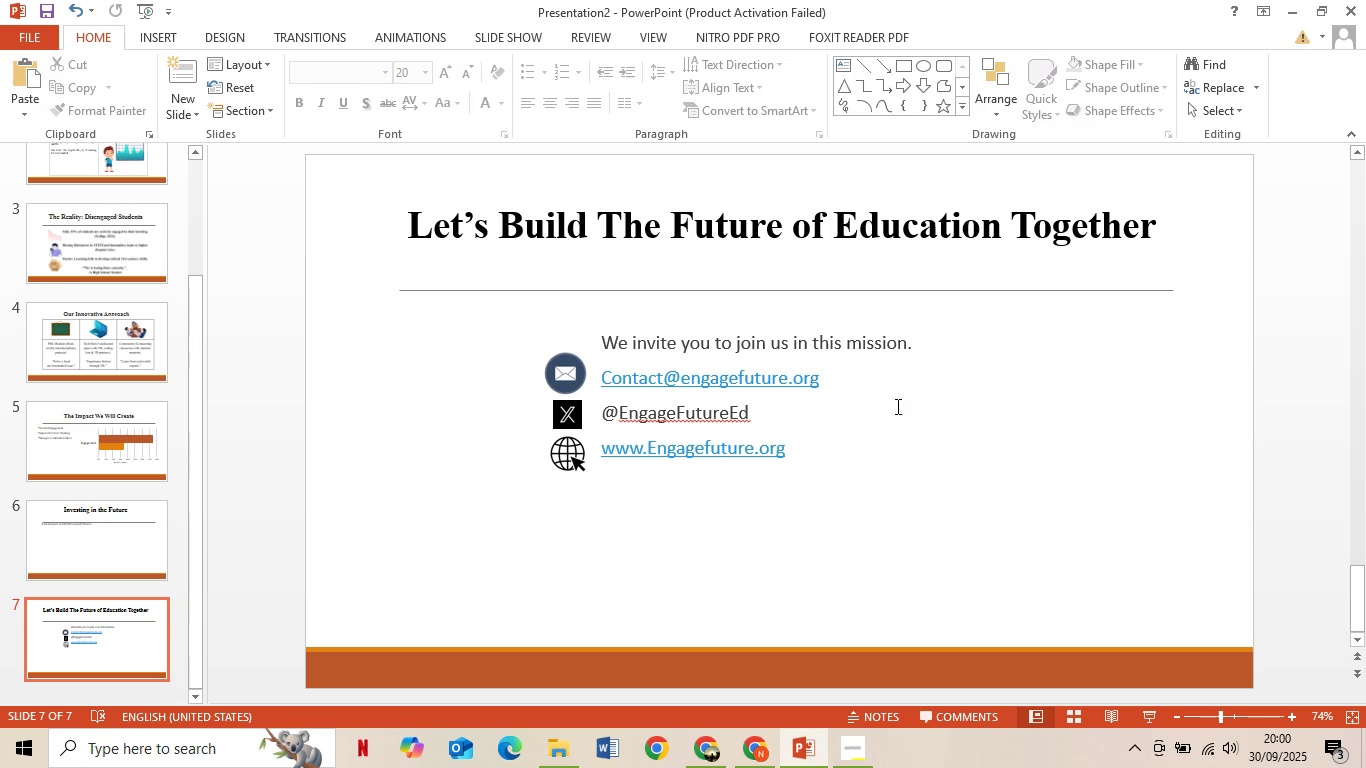 
key(Control+B)
 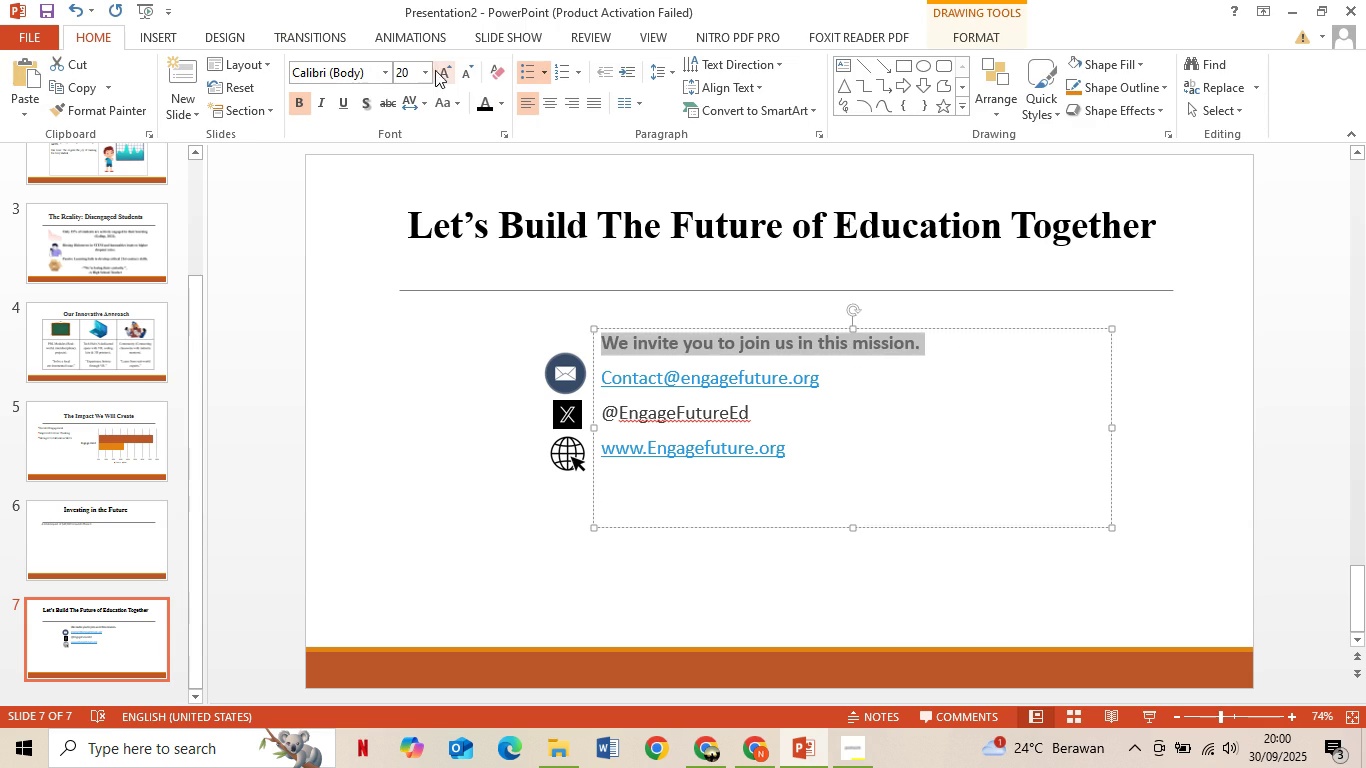 
double_click([437, 74])
 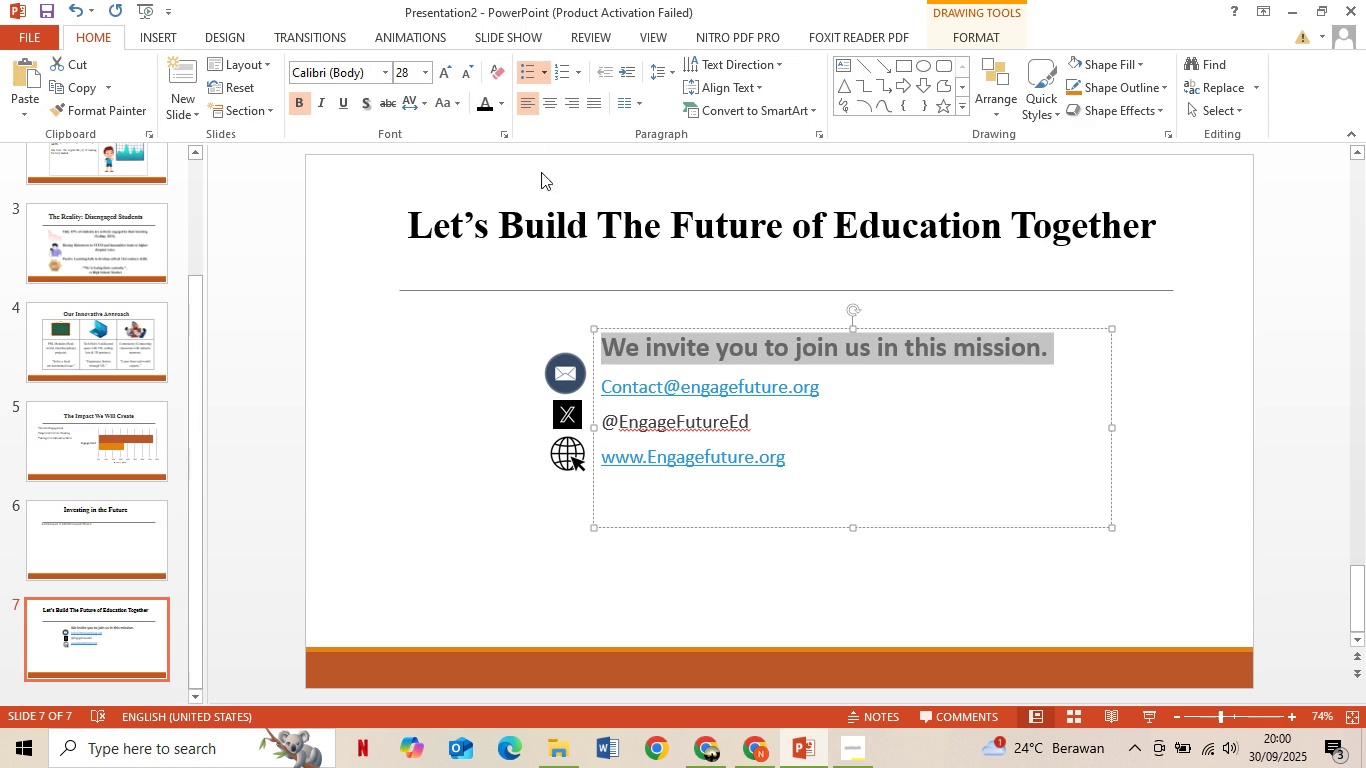 
left_click([483, 109])
 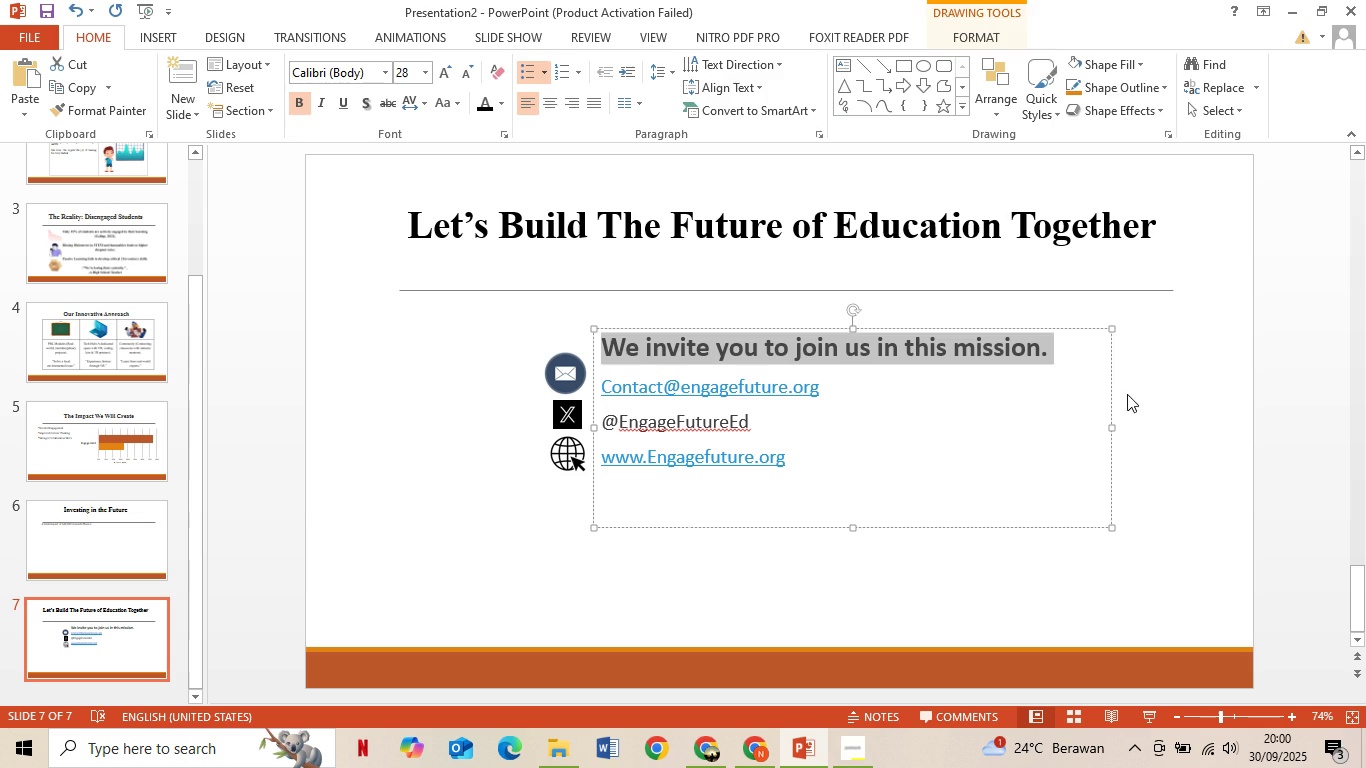 
left_click([1127, 394])
 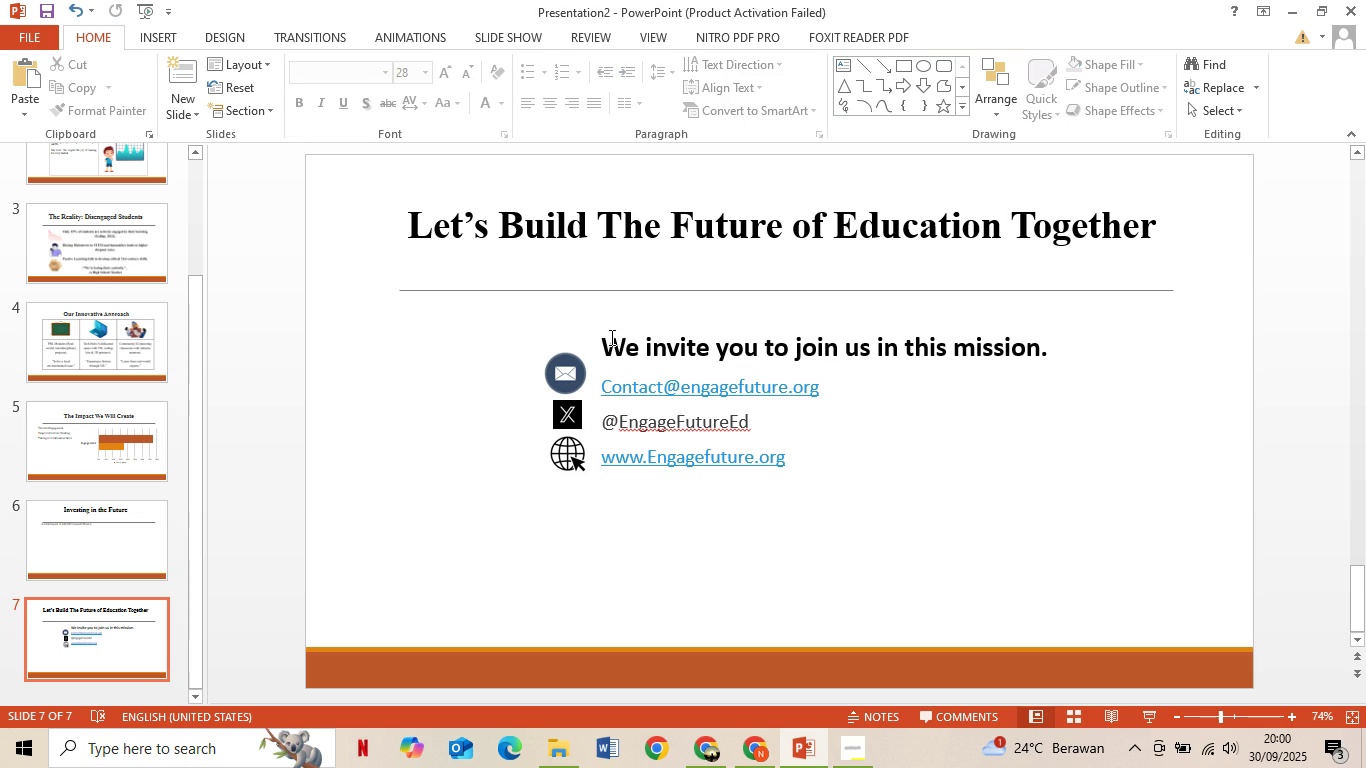 
left_click([608, 337])
 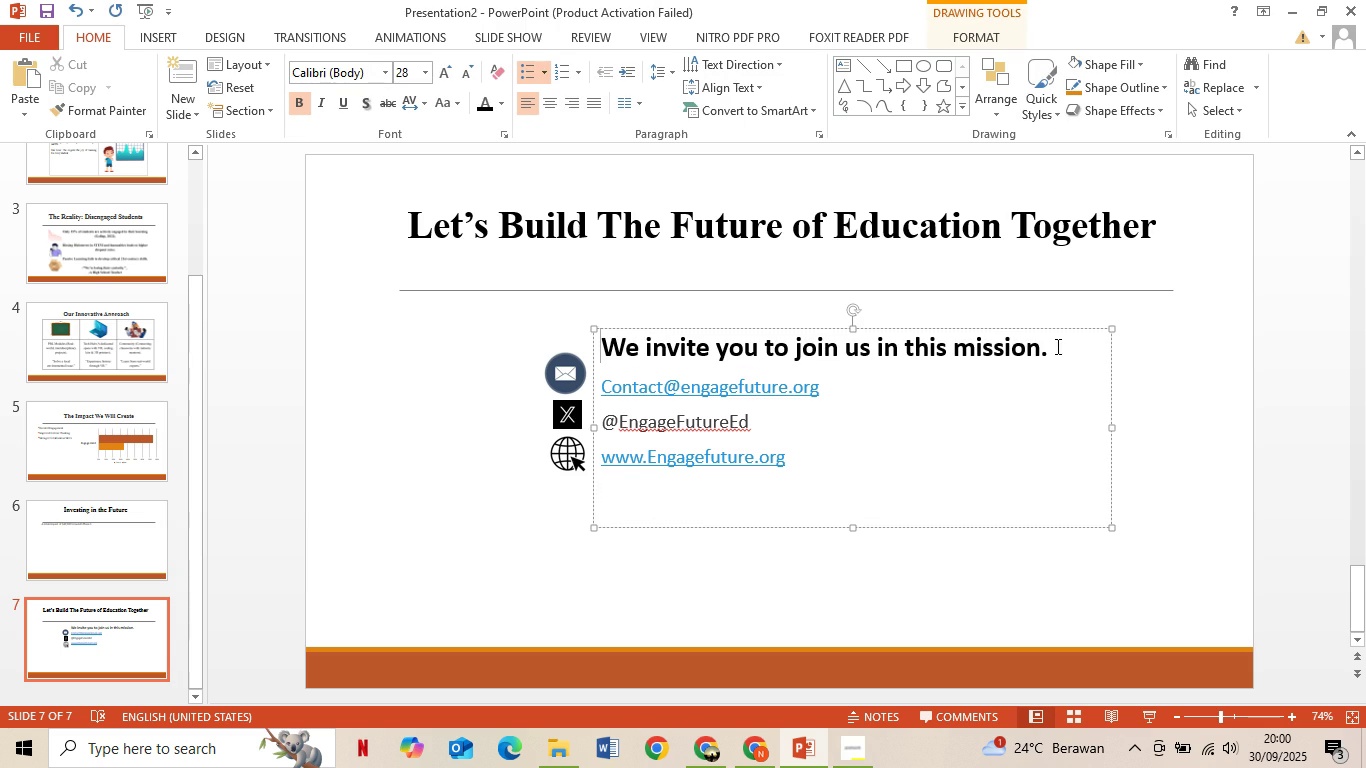 
left_click([1056, 346])
 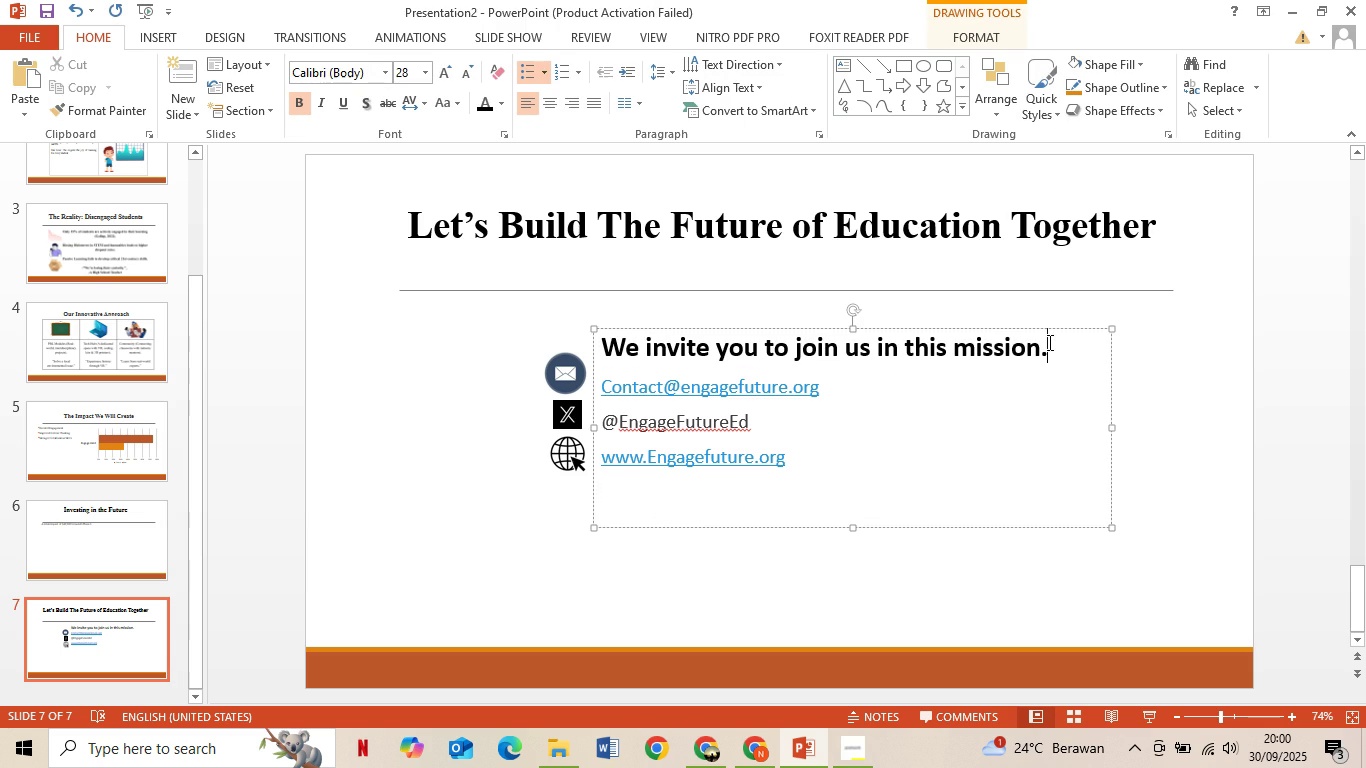 
key(Enter)
 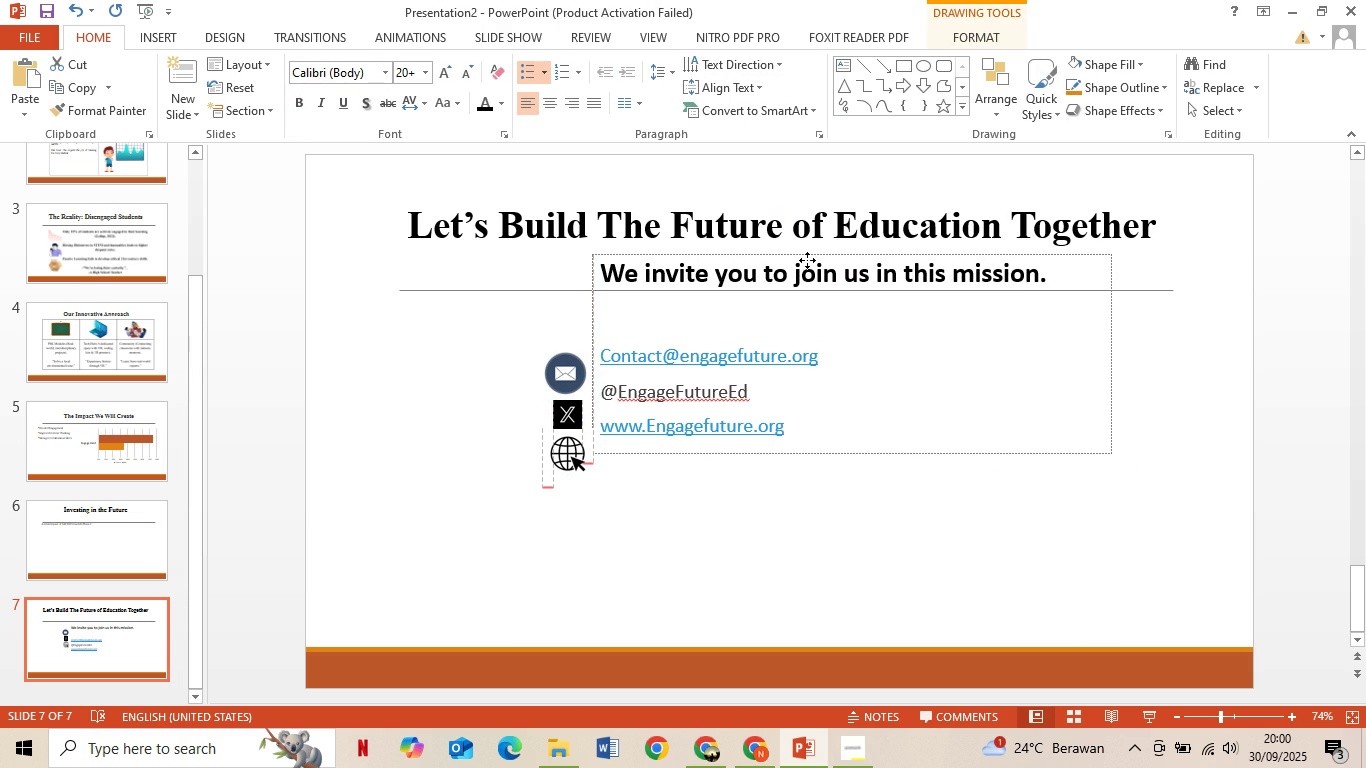 
wait(6.82)
 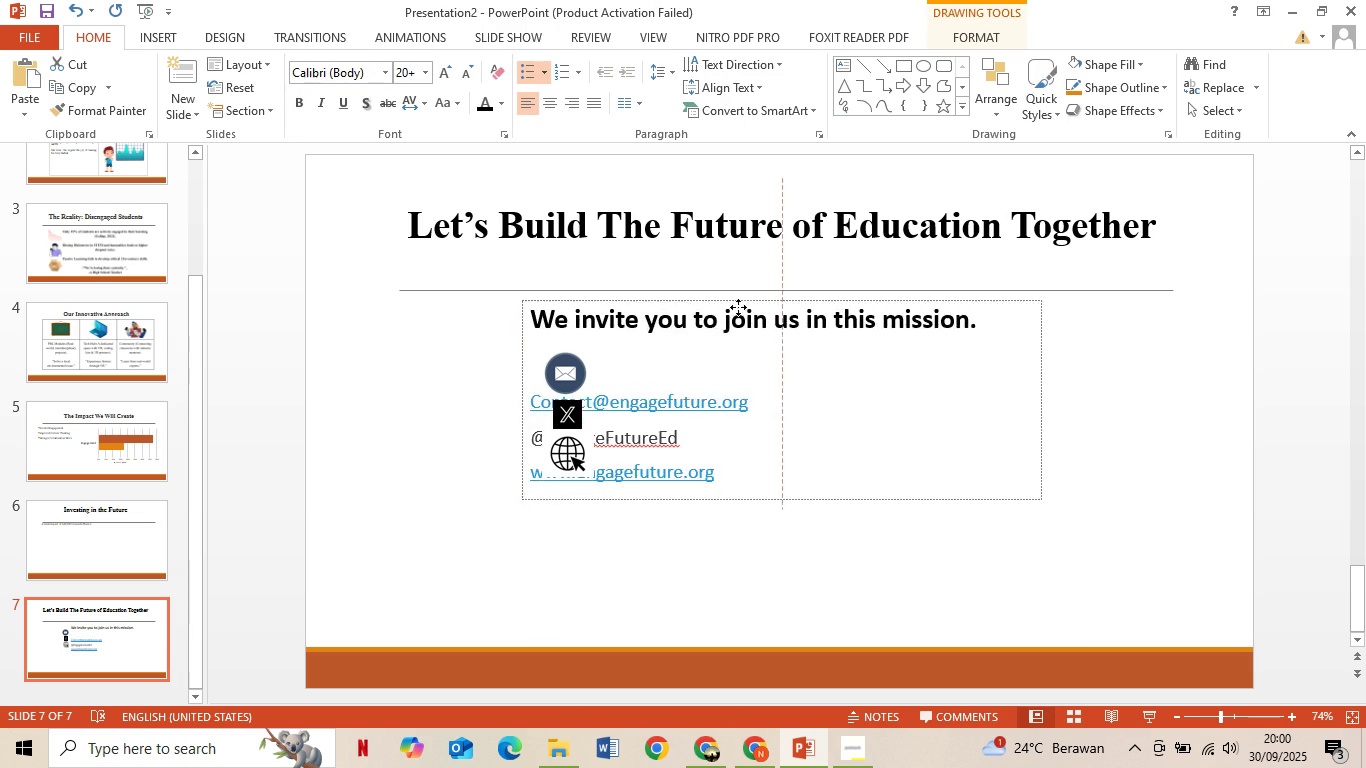 
left_click([743, 302])
 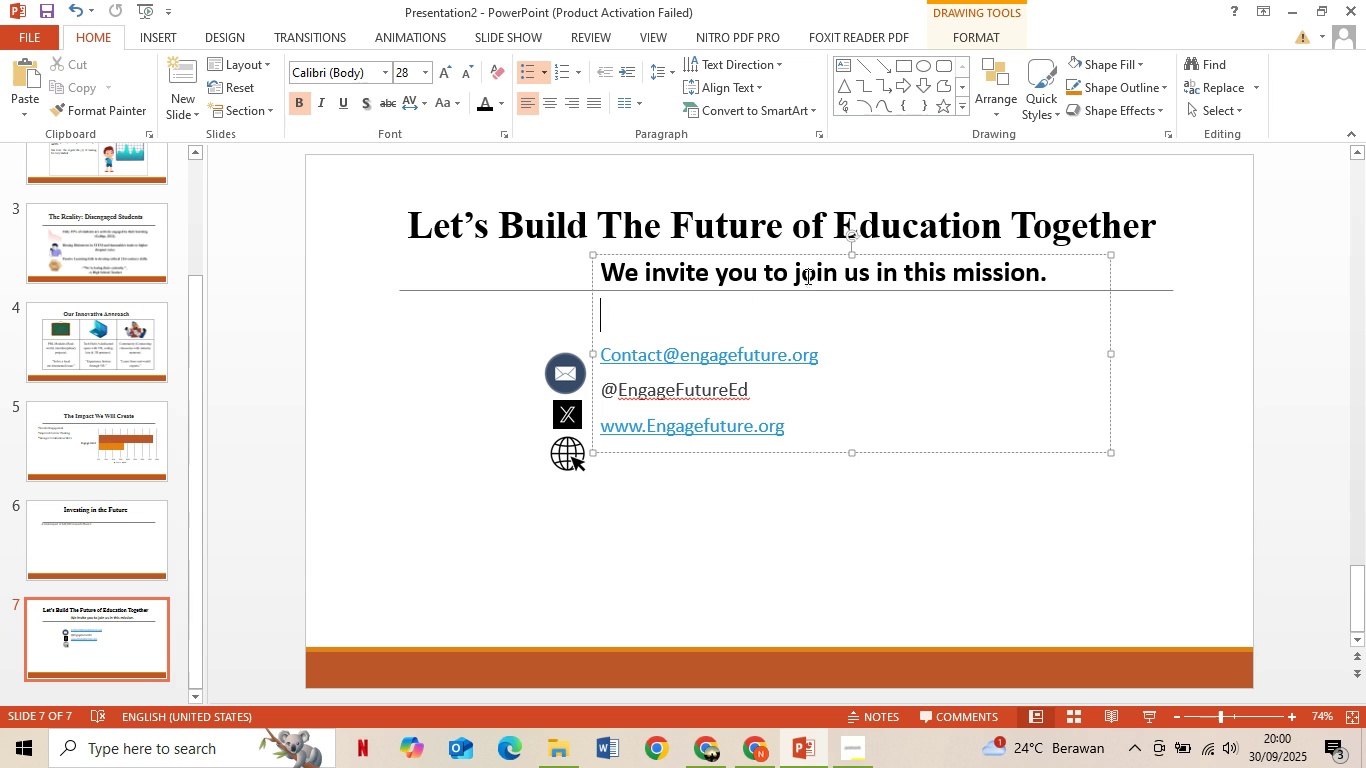 
key(Control+Z)
 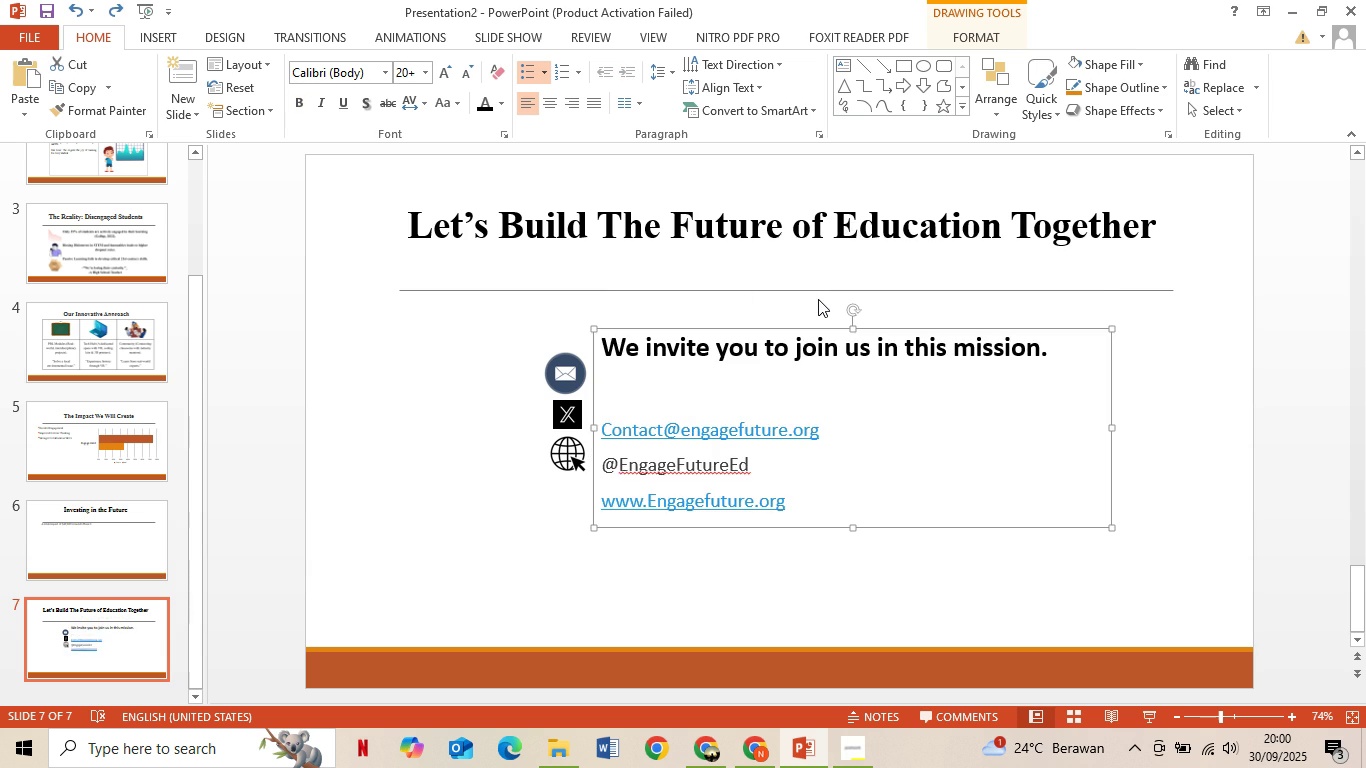 
key(Control+Z)
 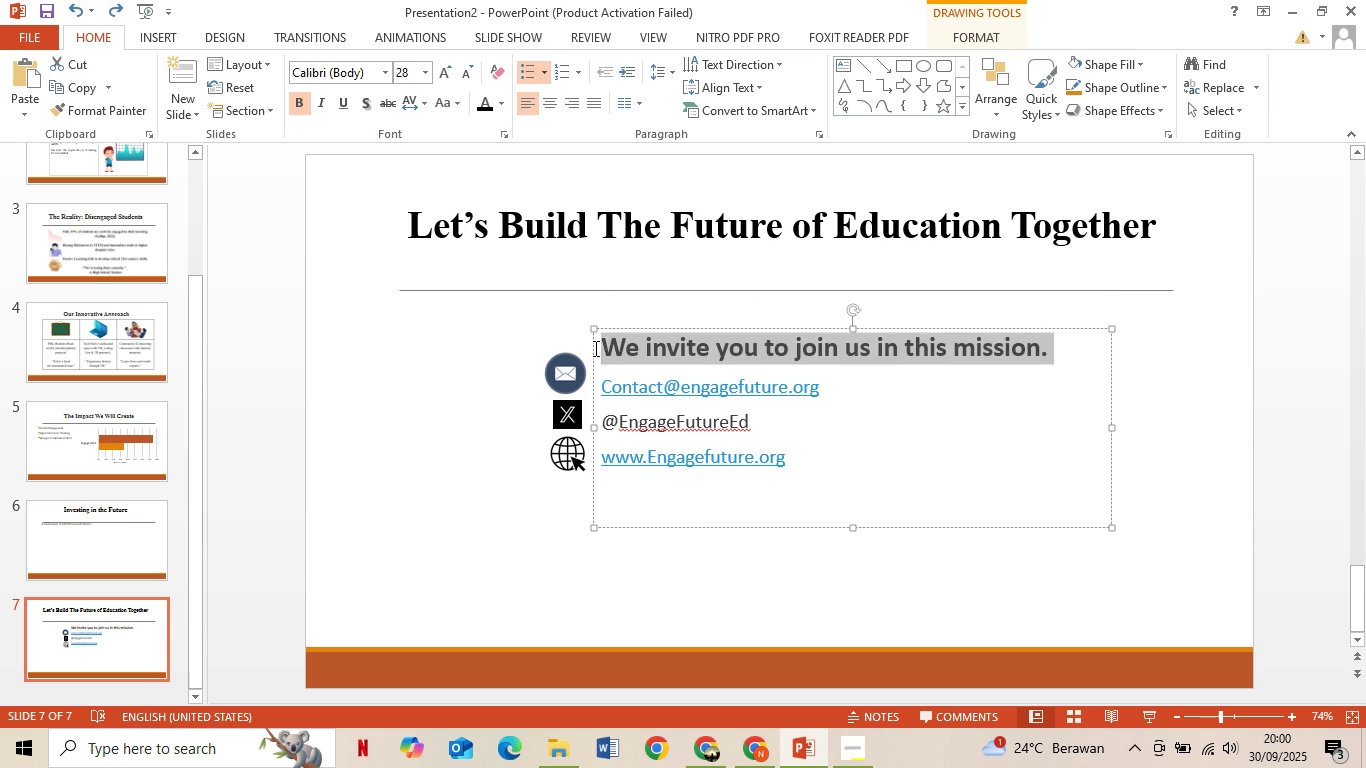 
key(Control+X)
 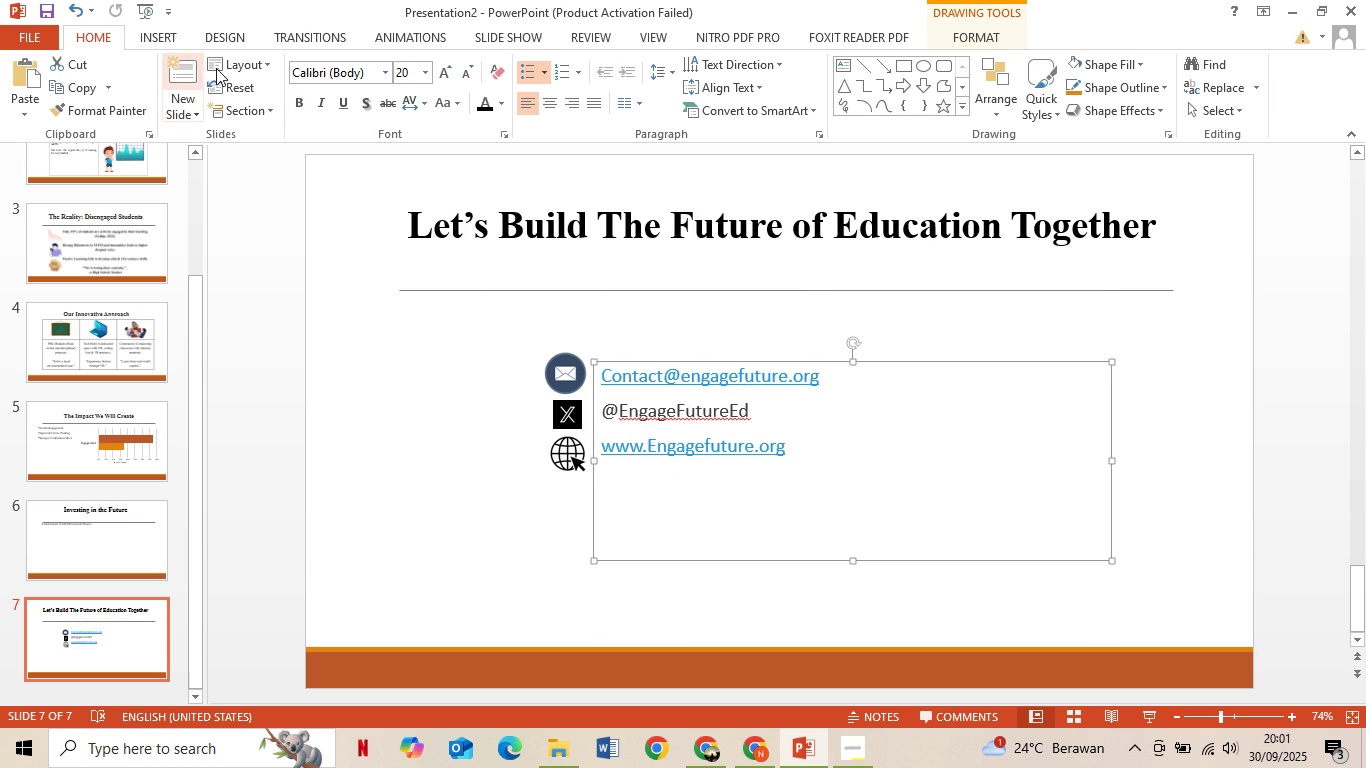 
wait(5.68)
 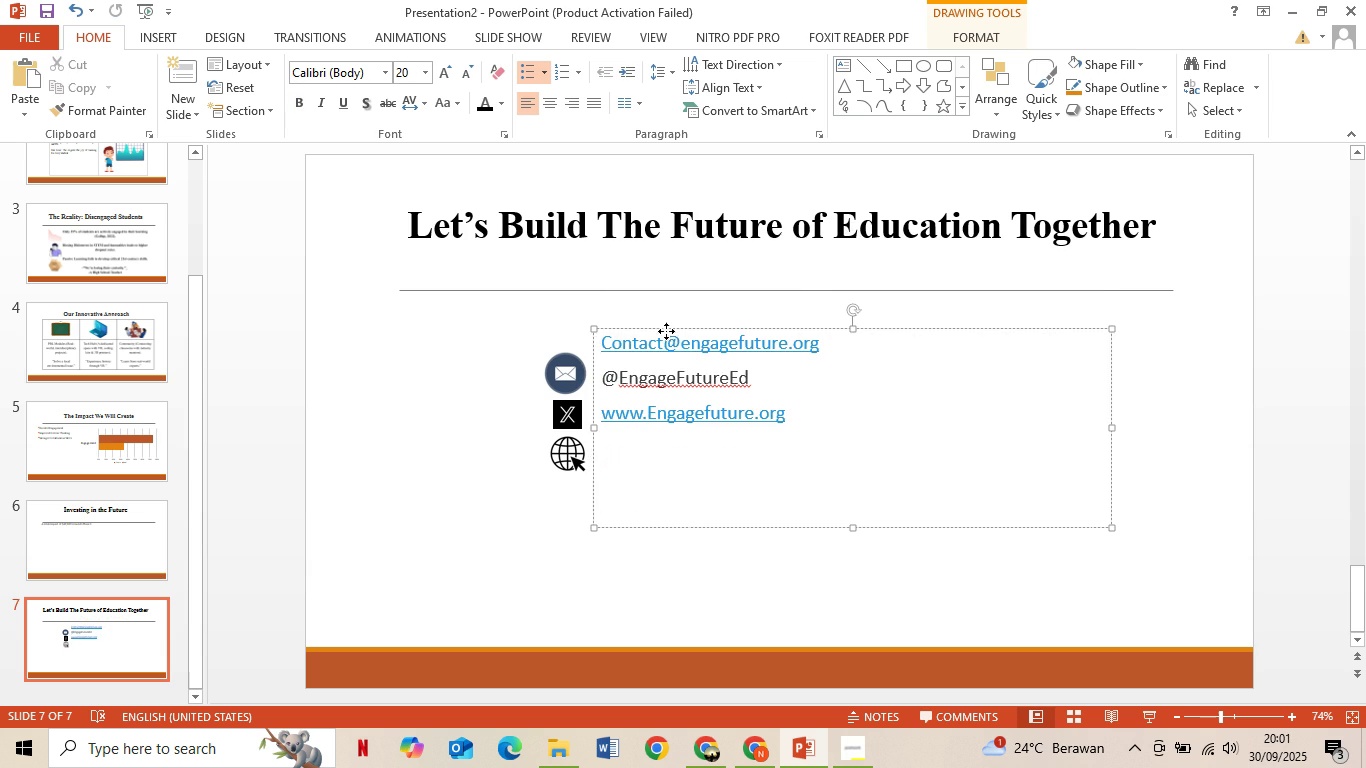 
left_click([142, 35])
 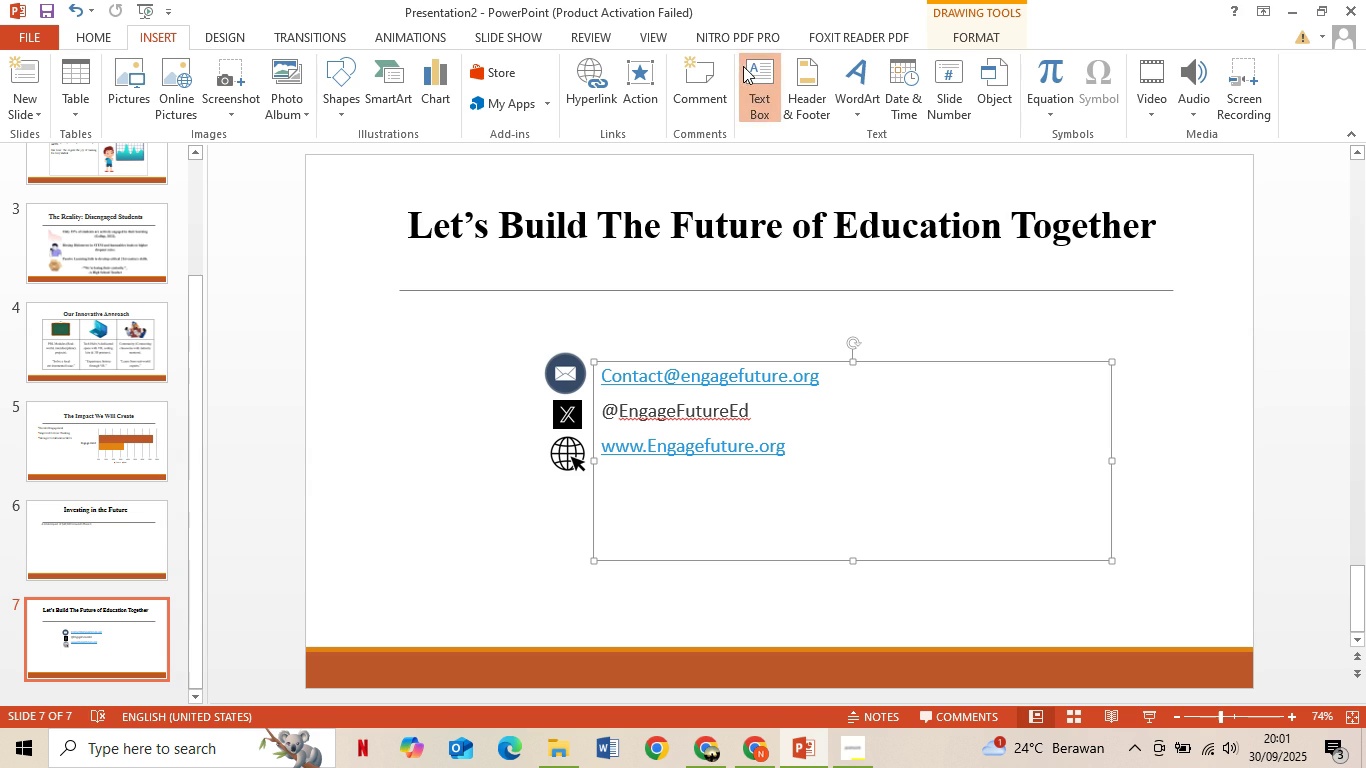 
left_click([743, 66])
 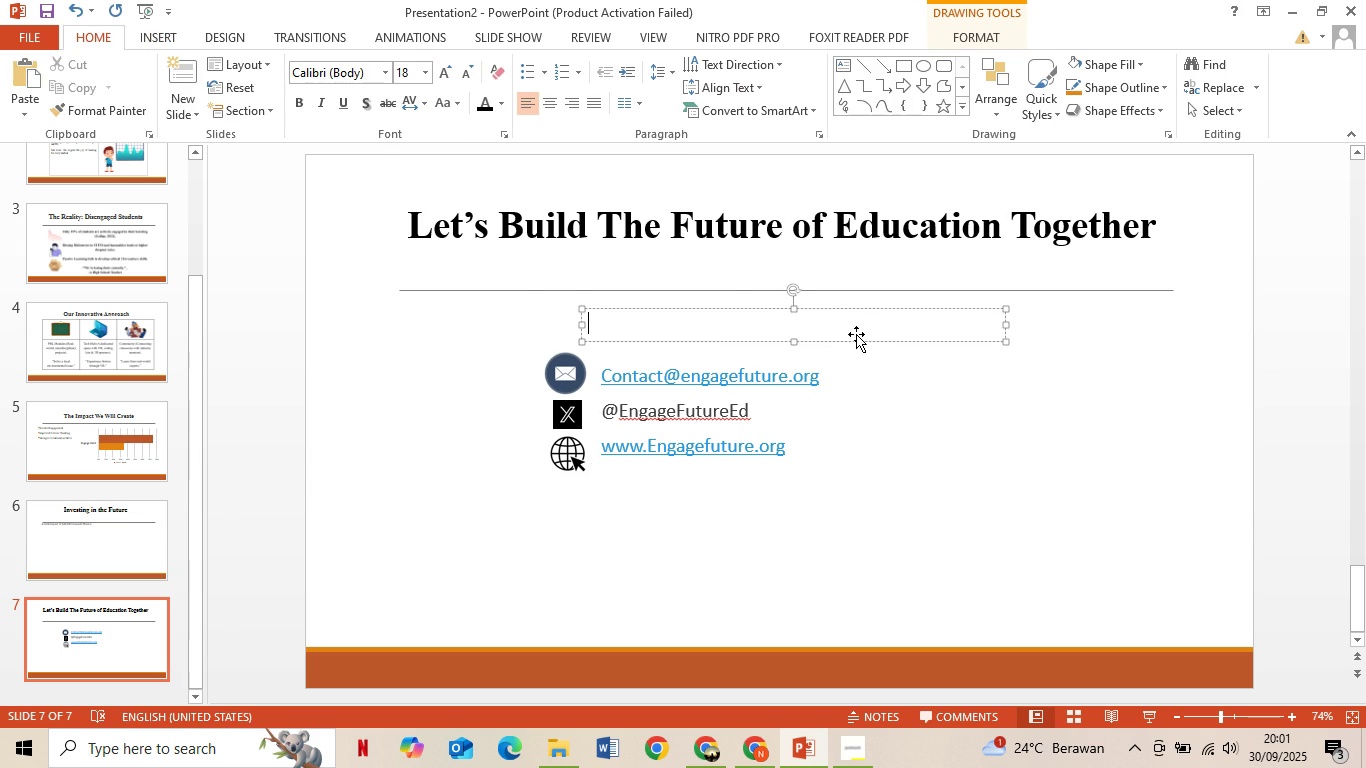 
key(Control+V)
 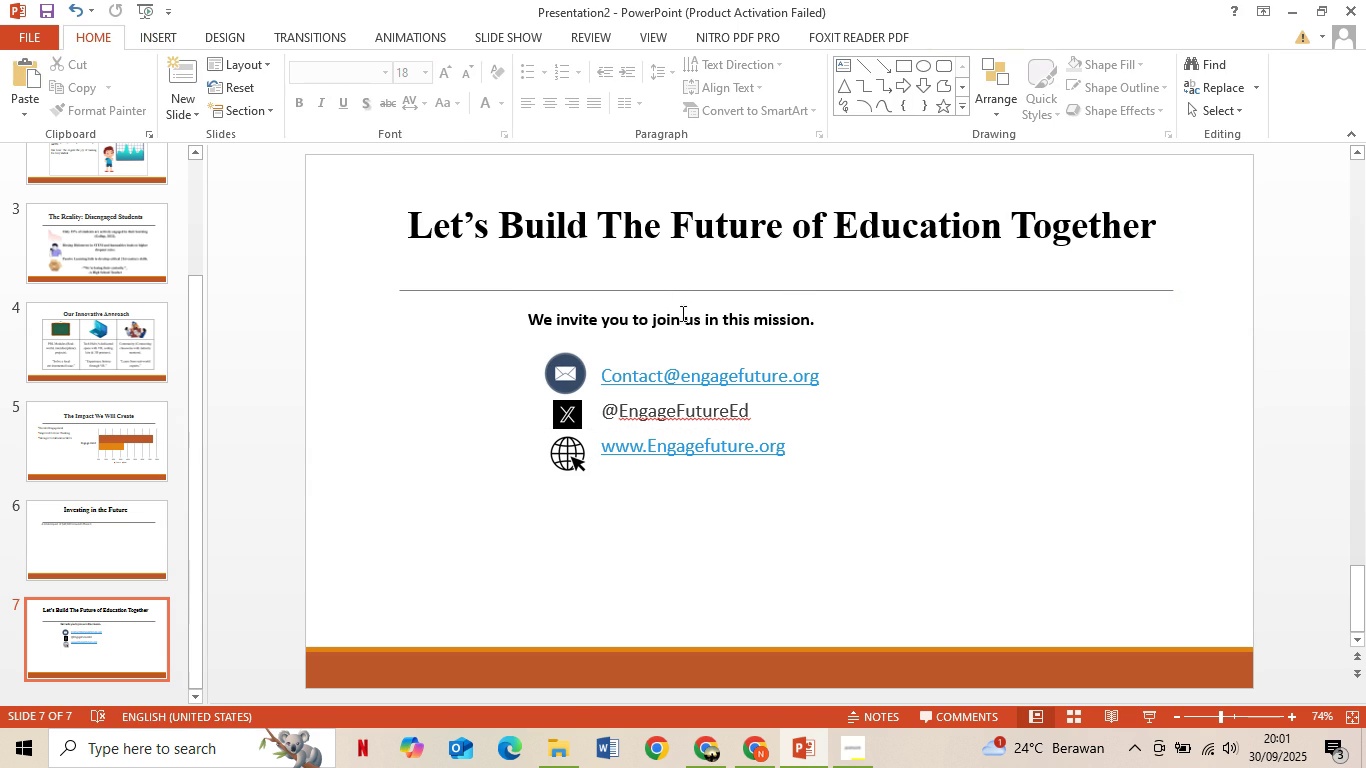 
left_click([693, 315])
 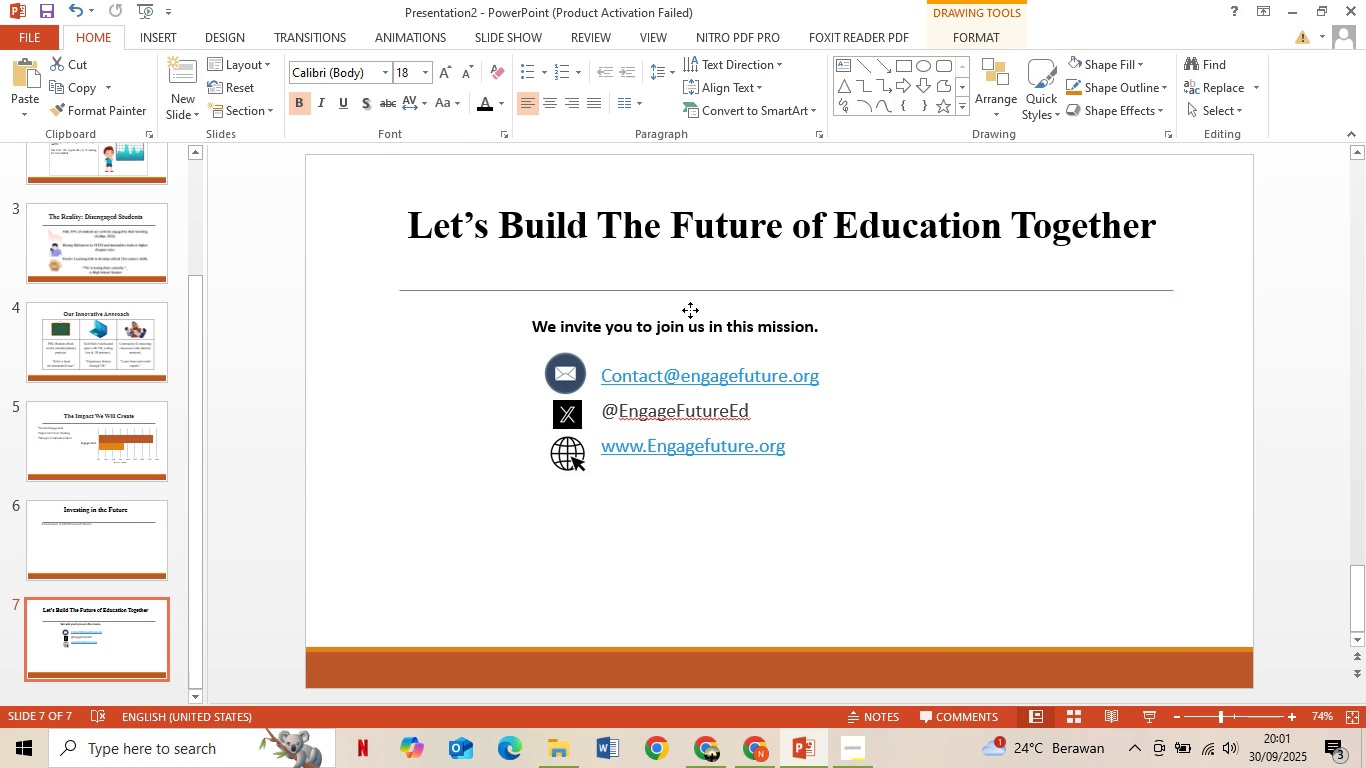 
left_click([607, 450])
 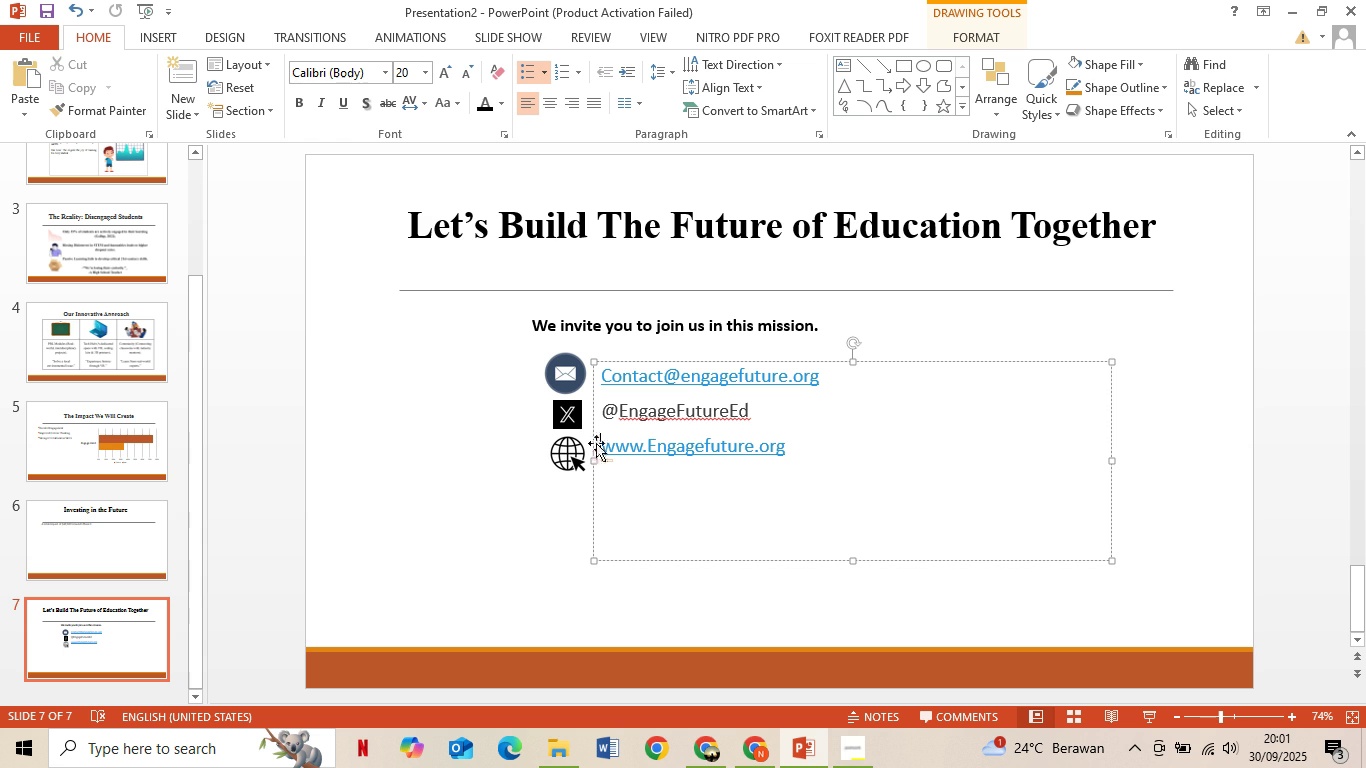 
hold_key(key=ControlLeft, duration=1.3)
hold_key(key=ShiftLeft, duration=0.83)
hold_key(key=ShiftLeft, duration=1.53)
left_click([548, 373])
 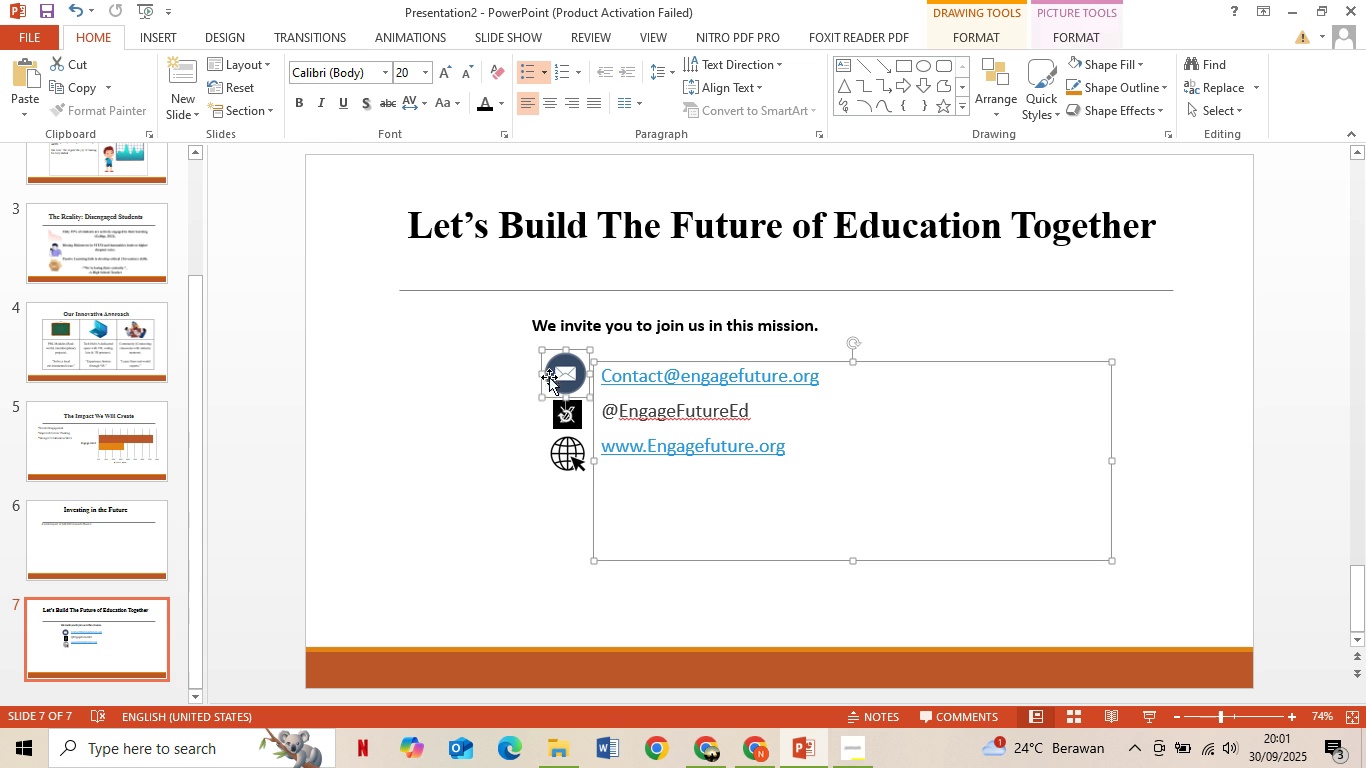 
left_click([555, 424])
 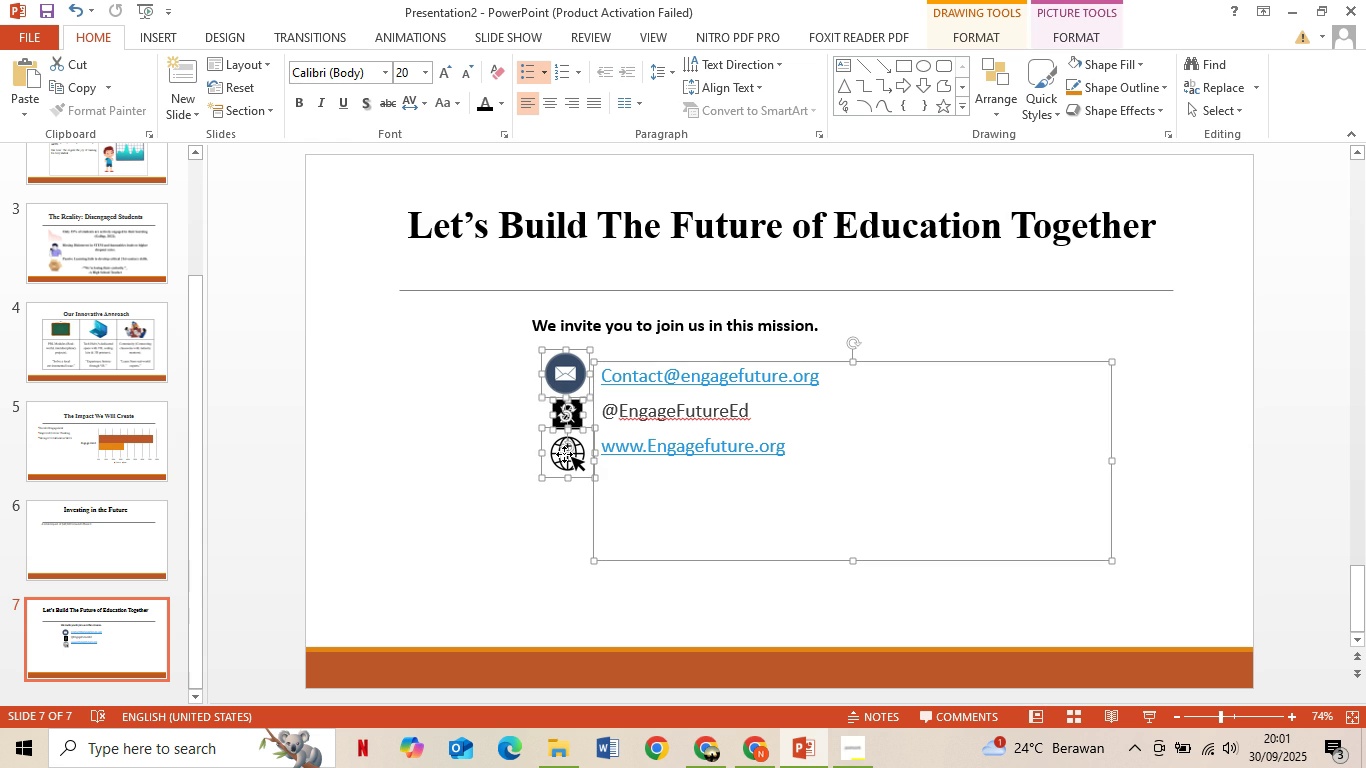 
hold_key(key=ShiftLeft, duration=1.51)
double_click([564, 454])
 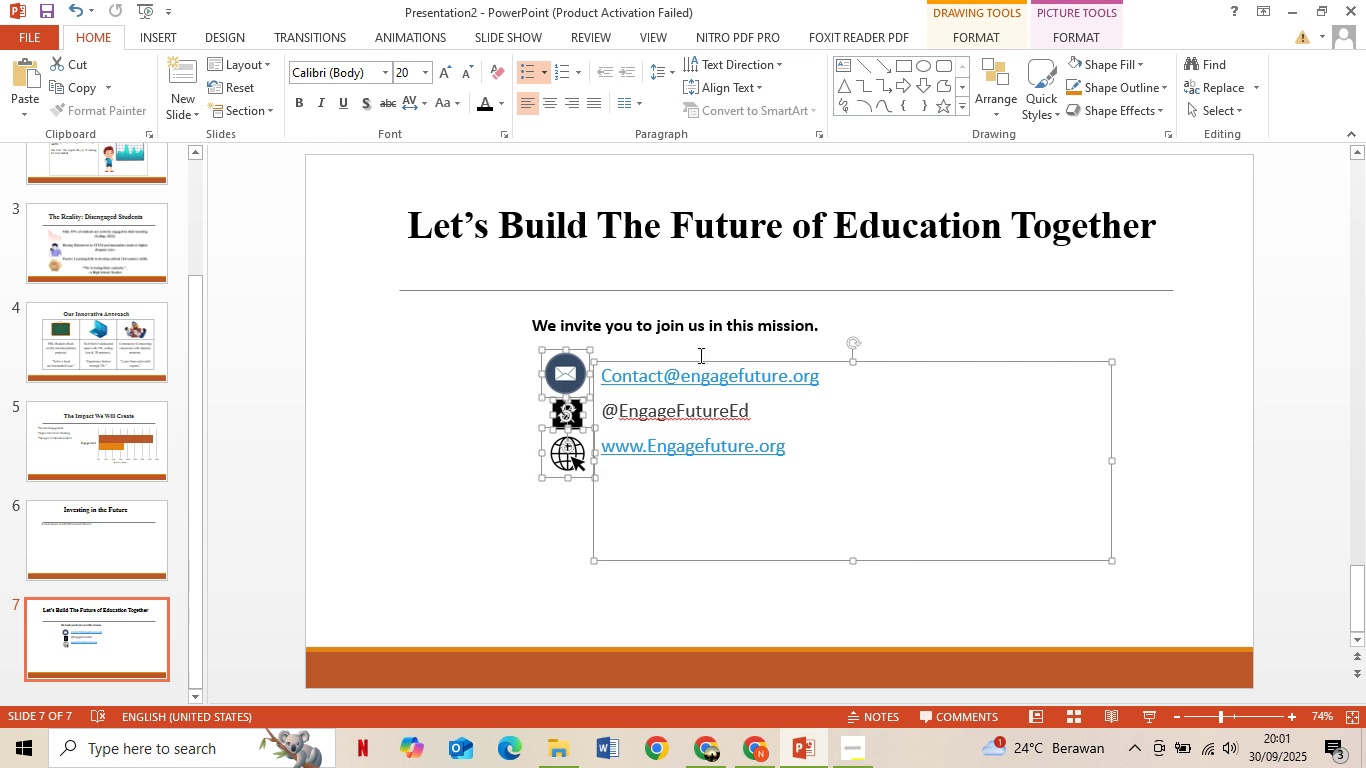 
hold_key(key=ShiftLeft, duration=1.52)
 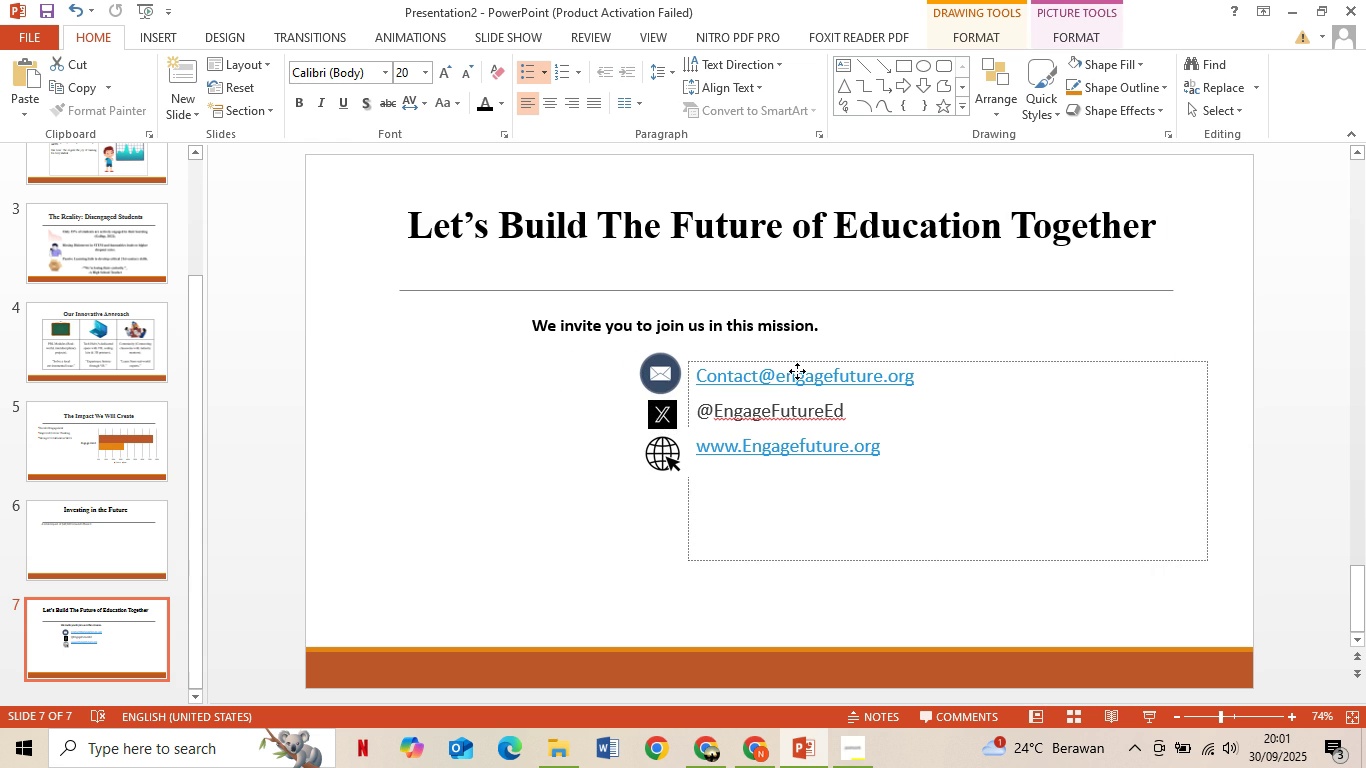 
hold_key(key=ShiftLeft, duration=1.36)
 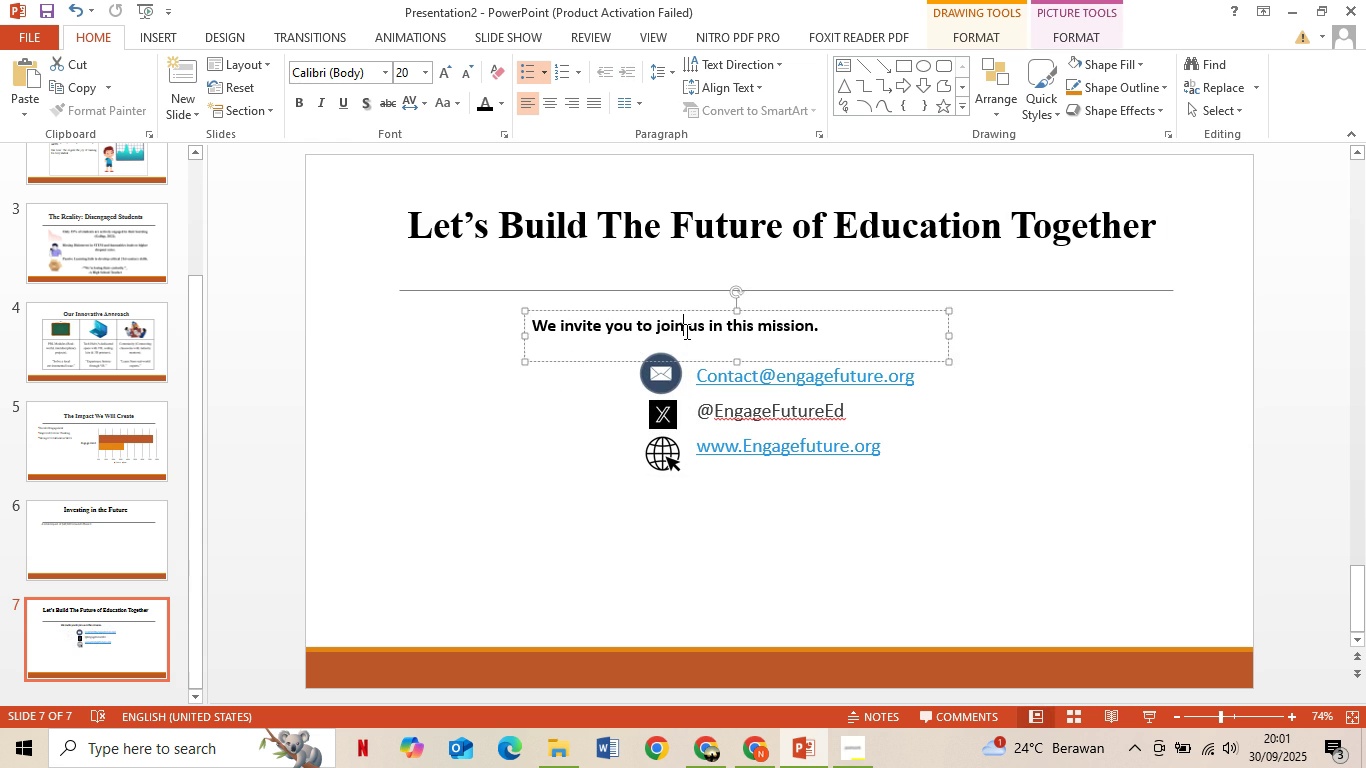 
left_click([685, 331])
 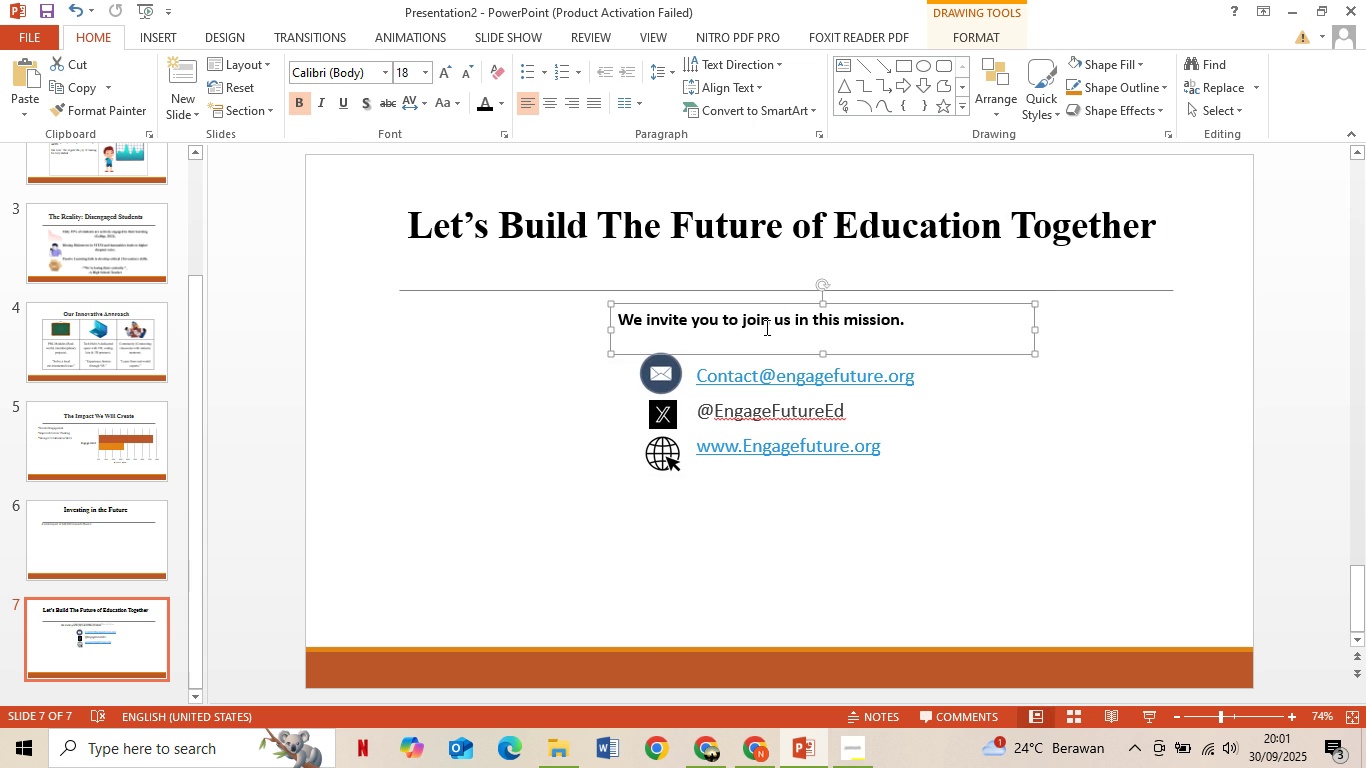 
key(Control+A)
 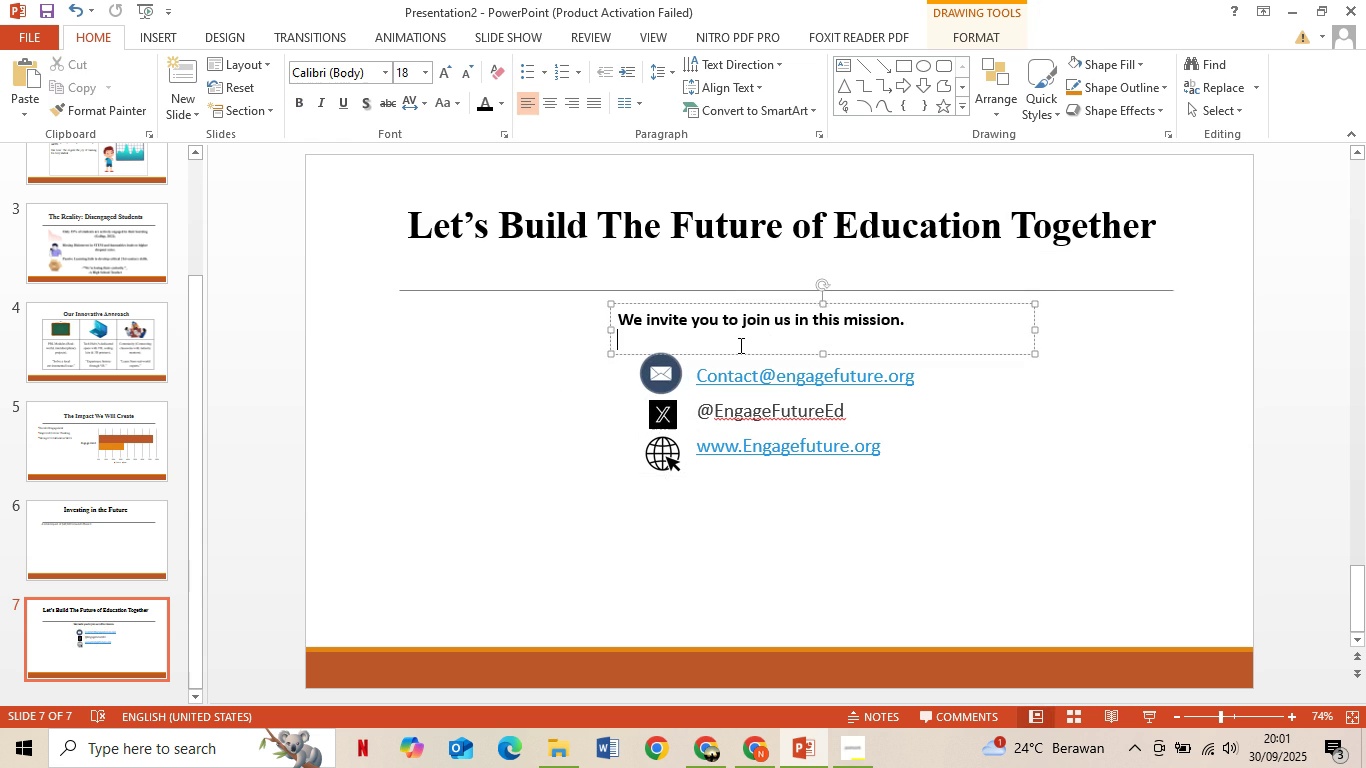 
double_click([739, 345])
 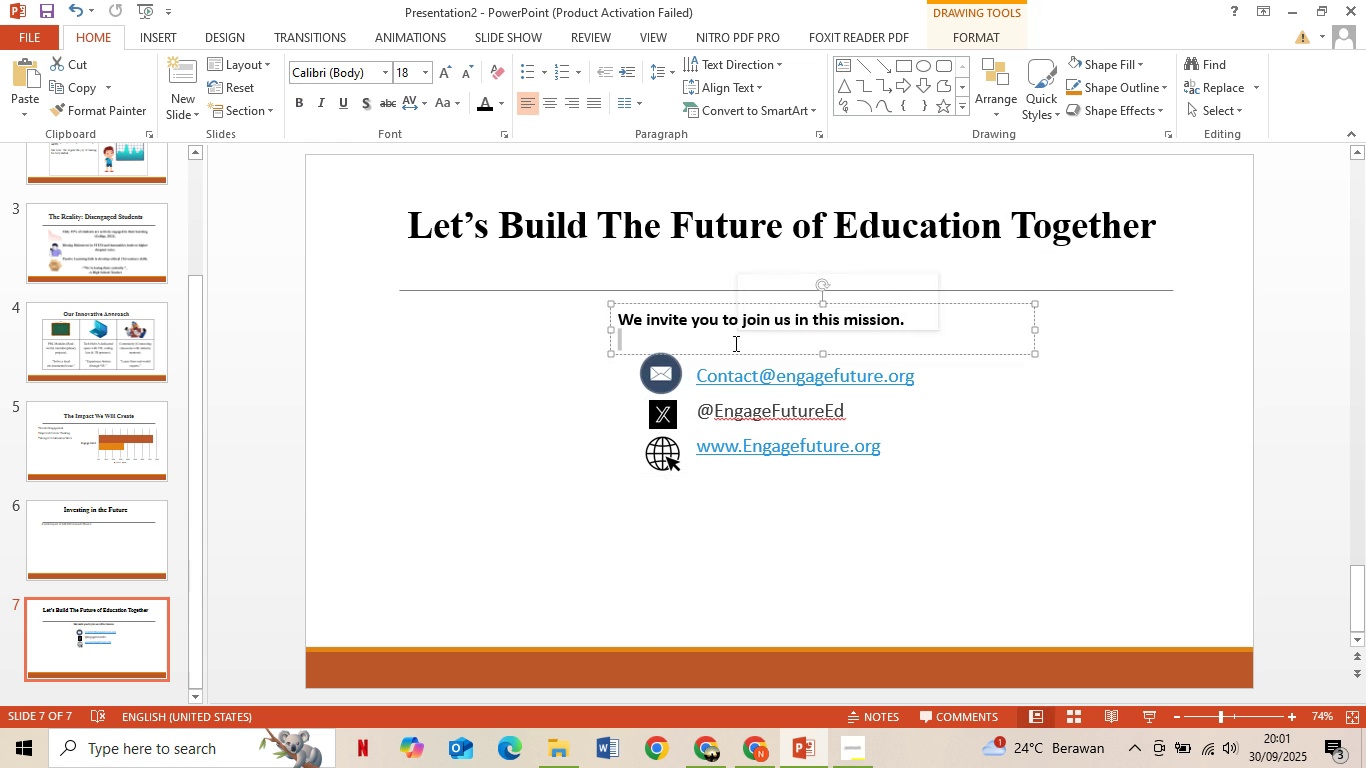 
key(Control+A)
 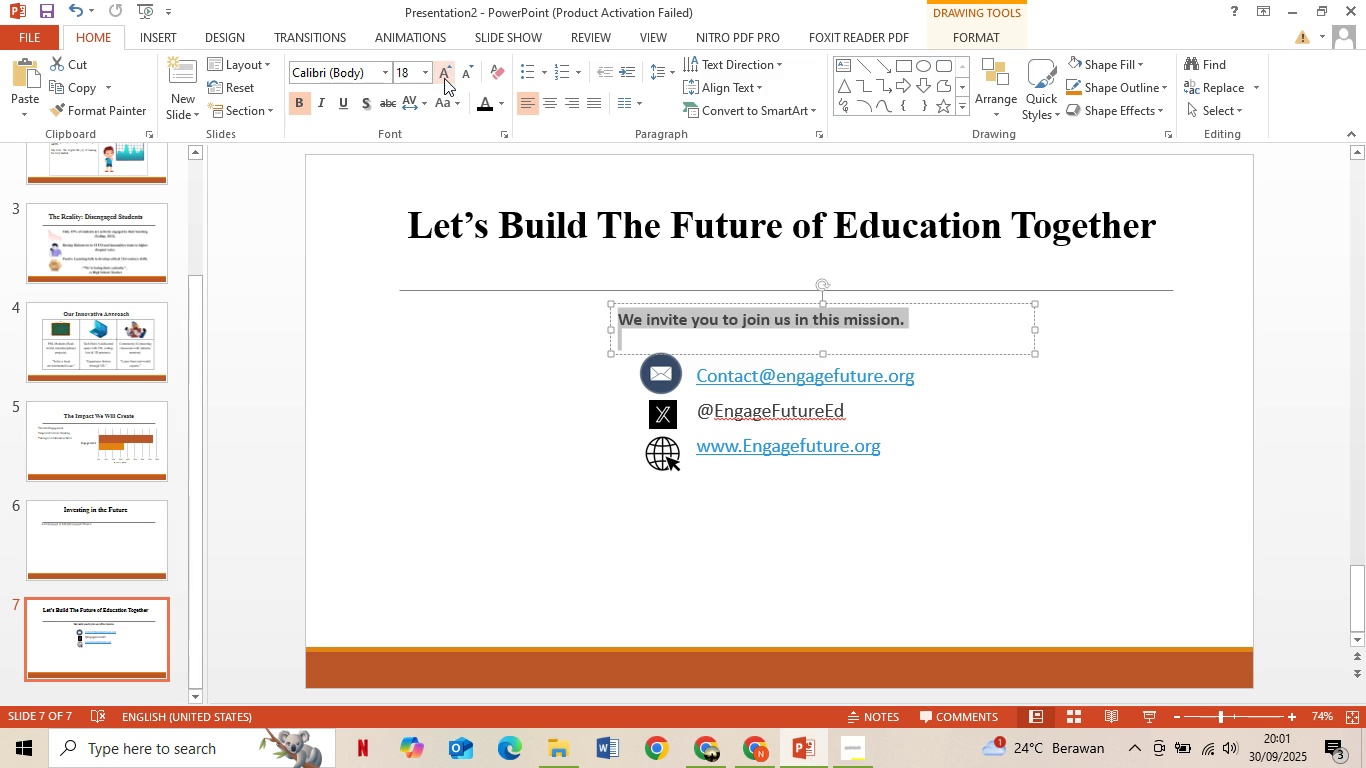 
double_click([444, 78])
 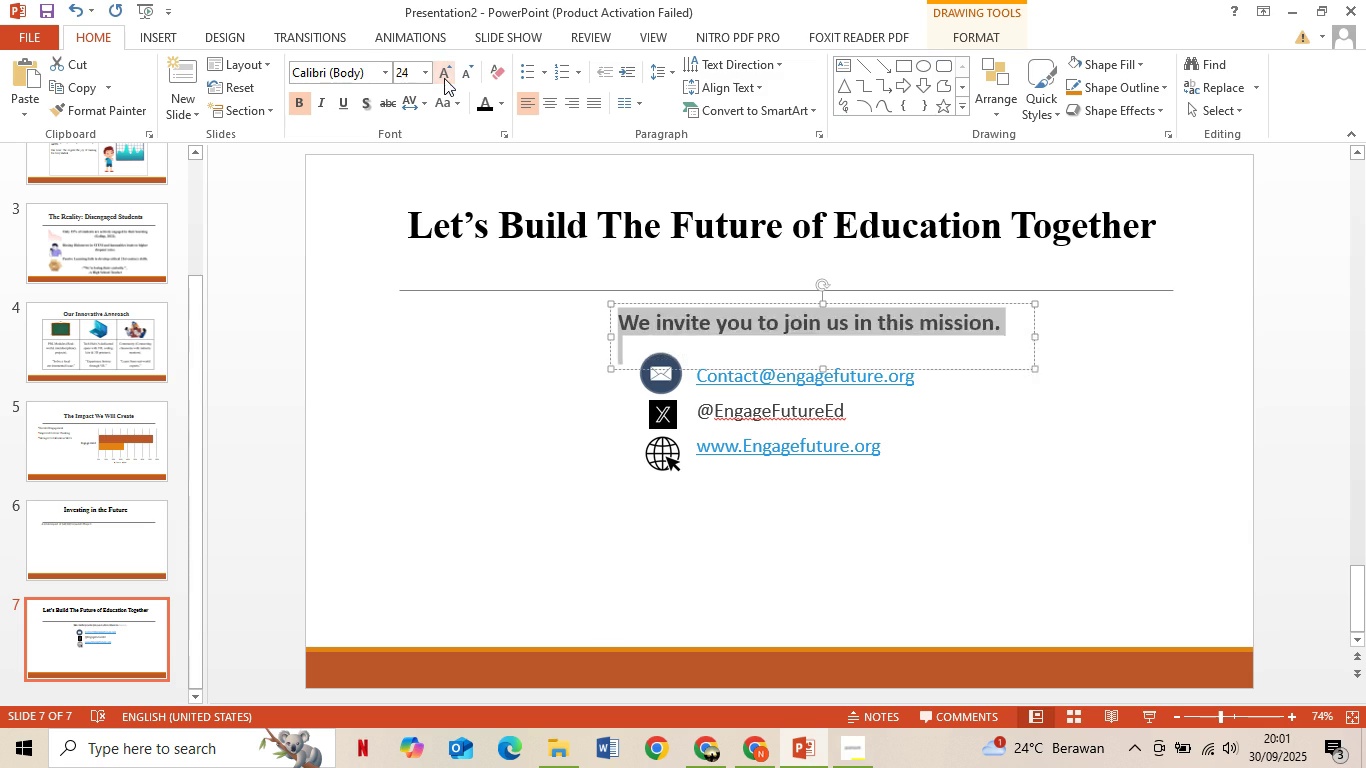 
triple_click([444, 78])
 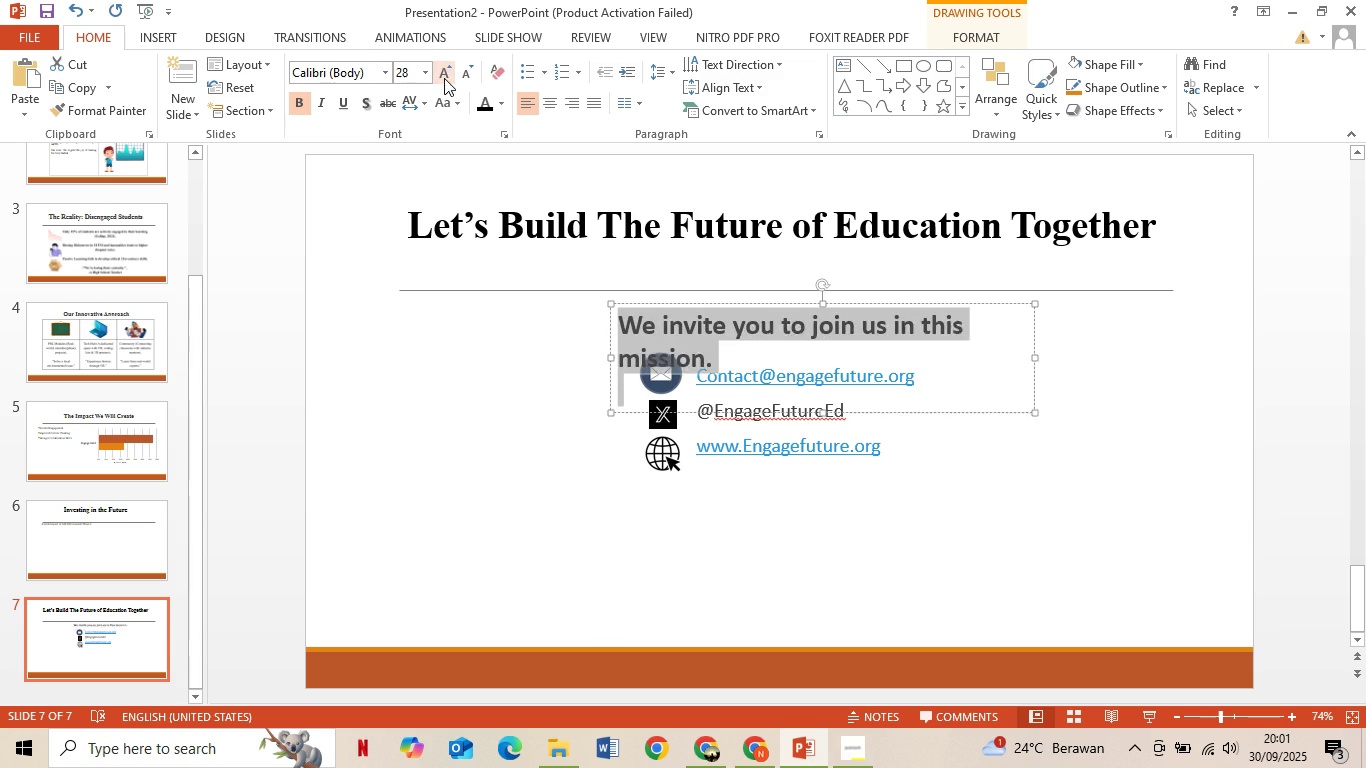 
triple_click([444, 78])
 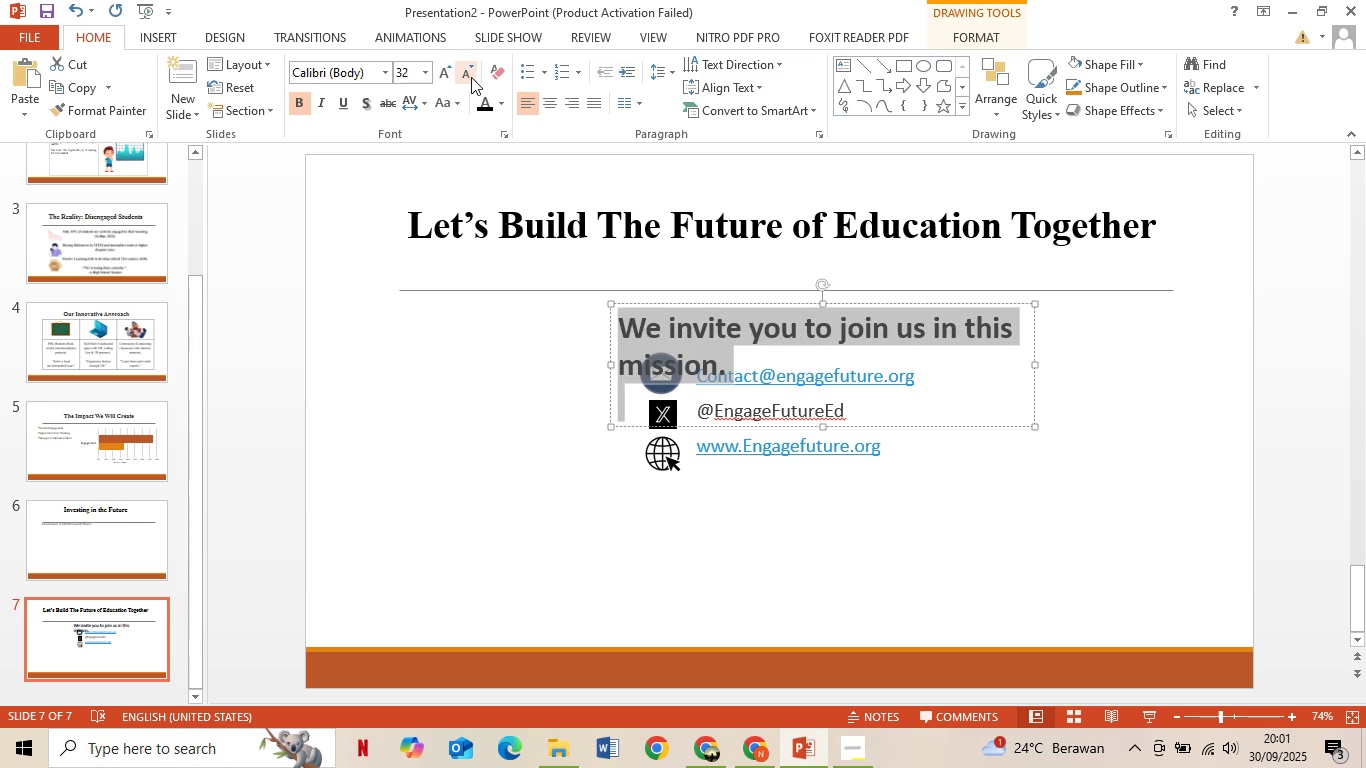 
left_click([471, 77])
 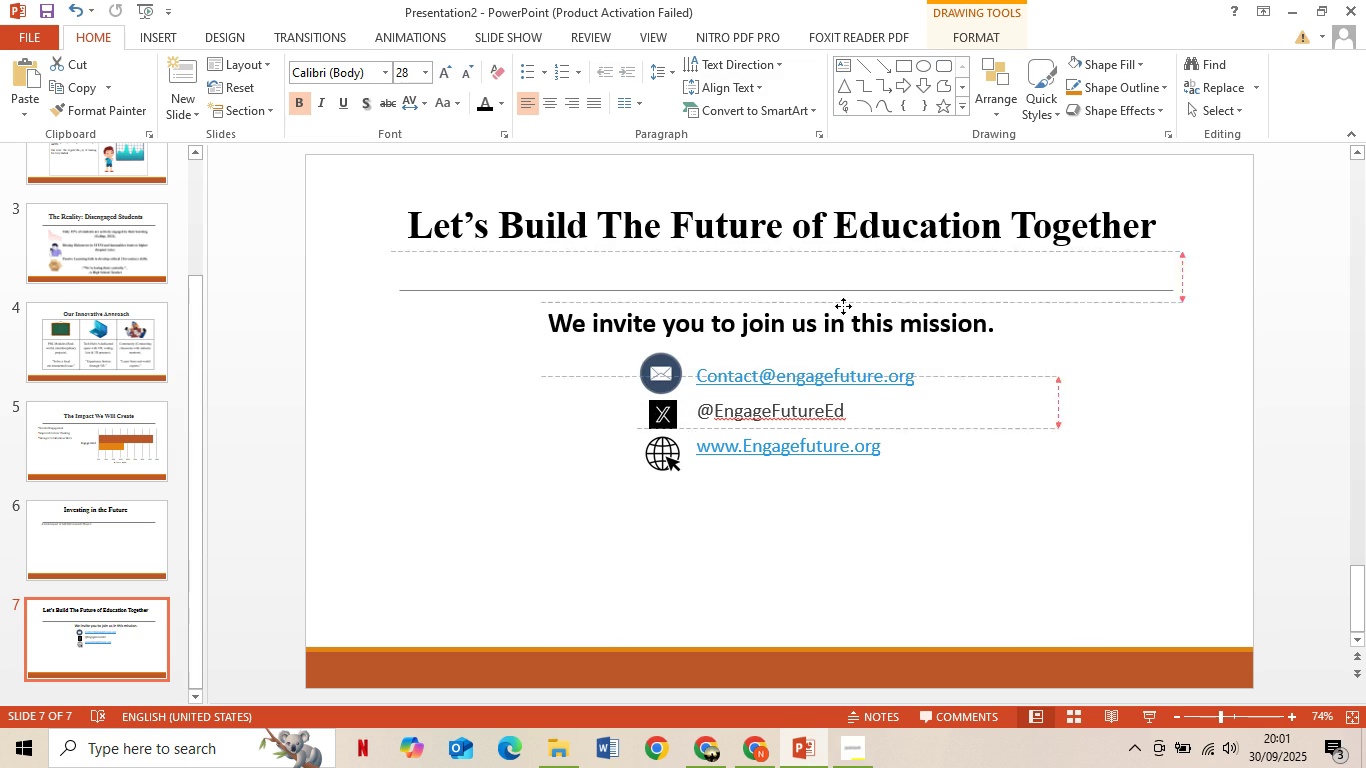 
wait(6.56)
 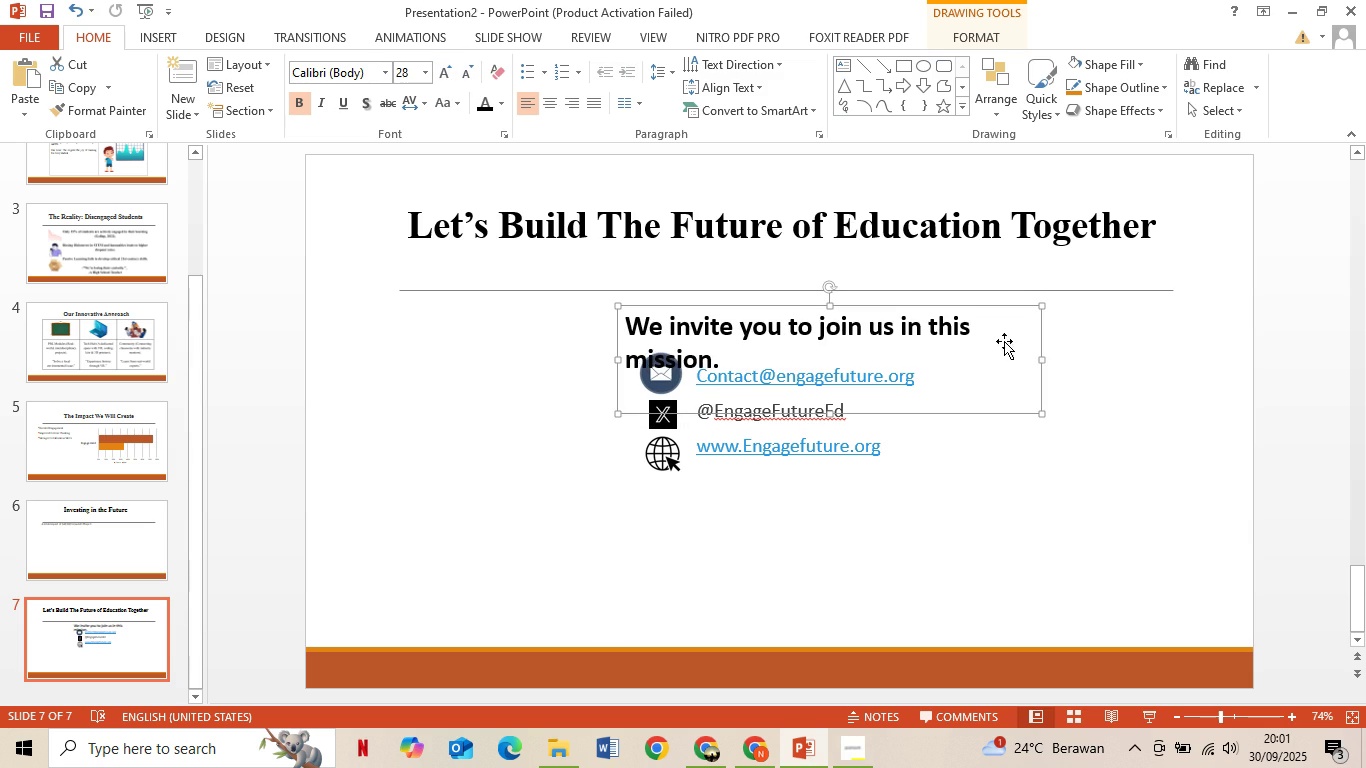 
left_click([117, 536])
 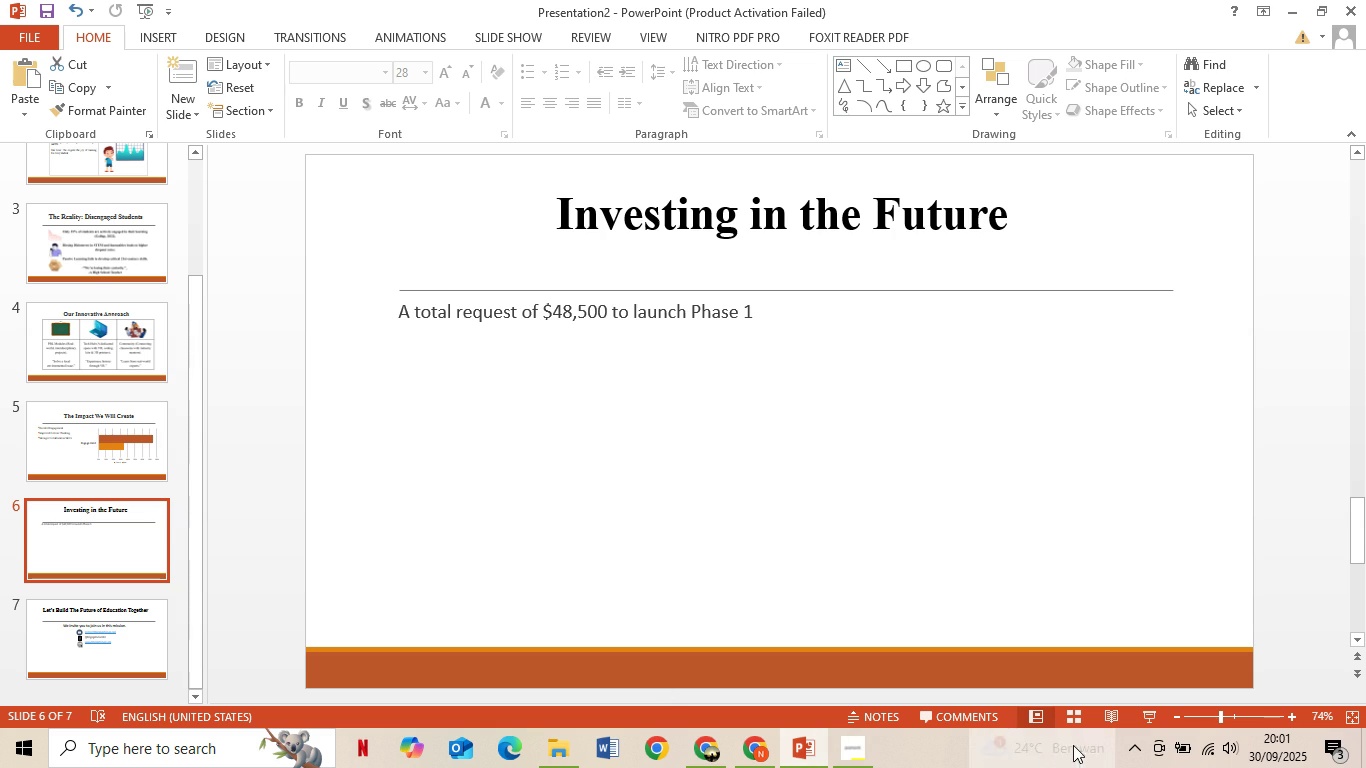 
left_click([761, 758])
 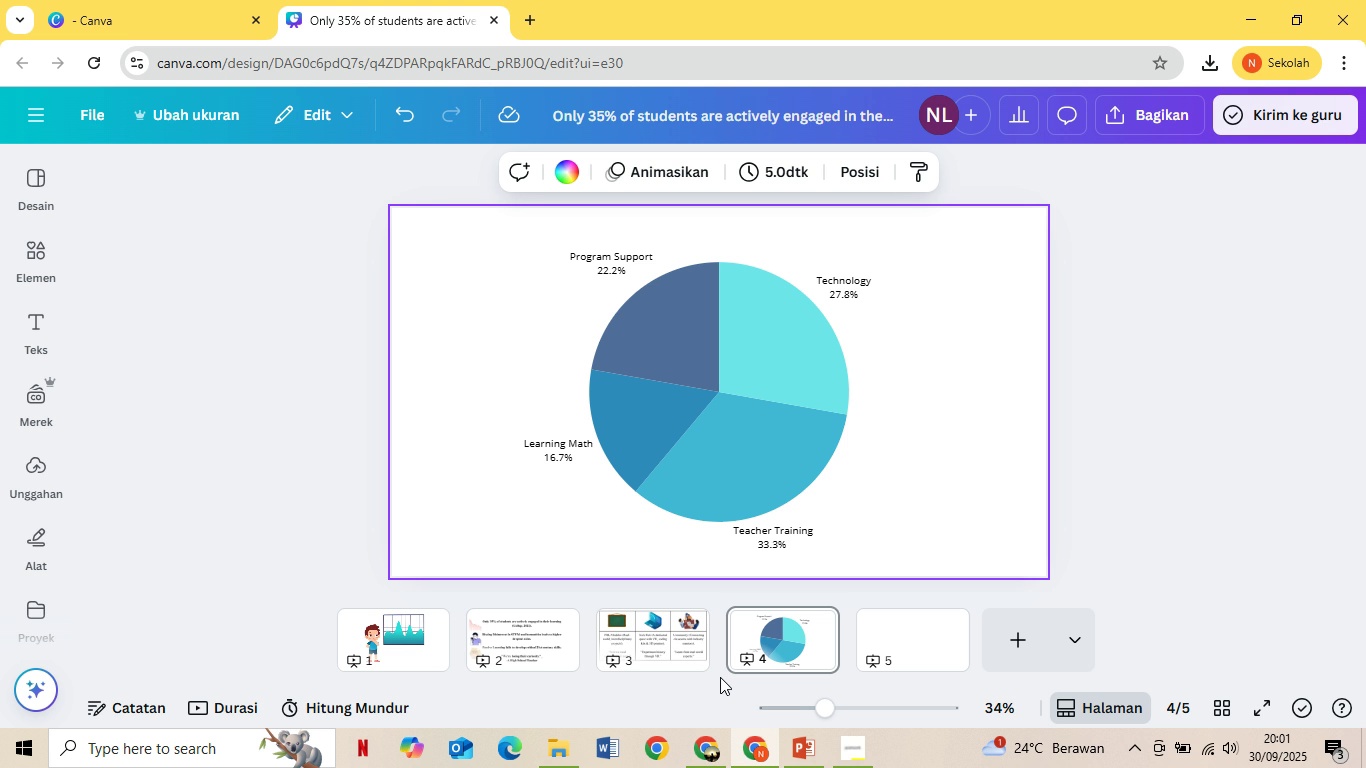 
wait(15.85)
 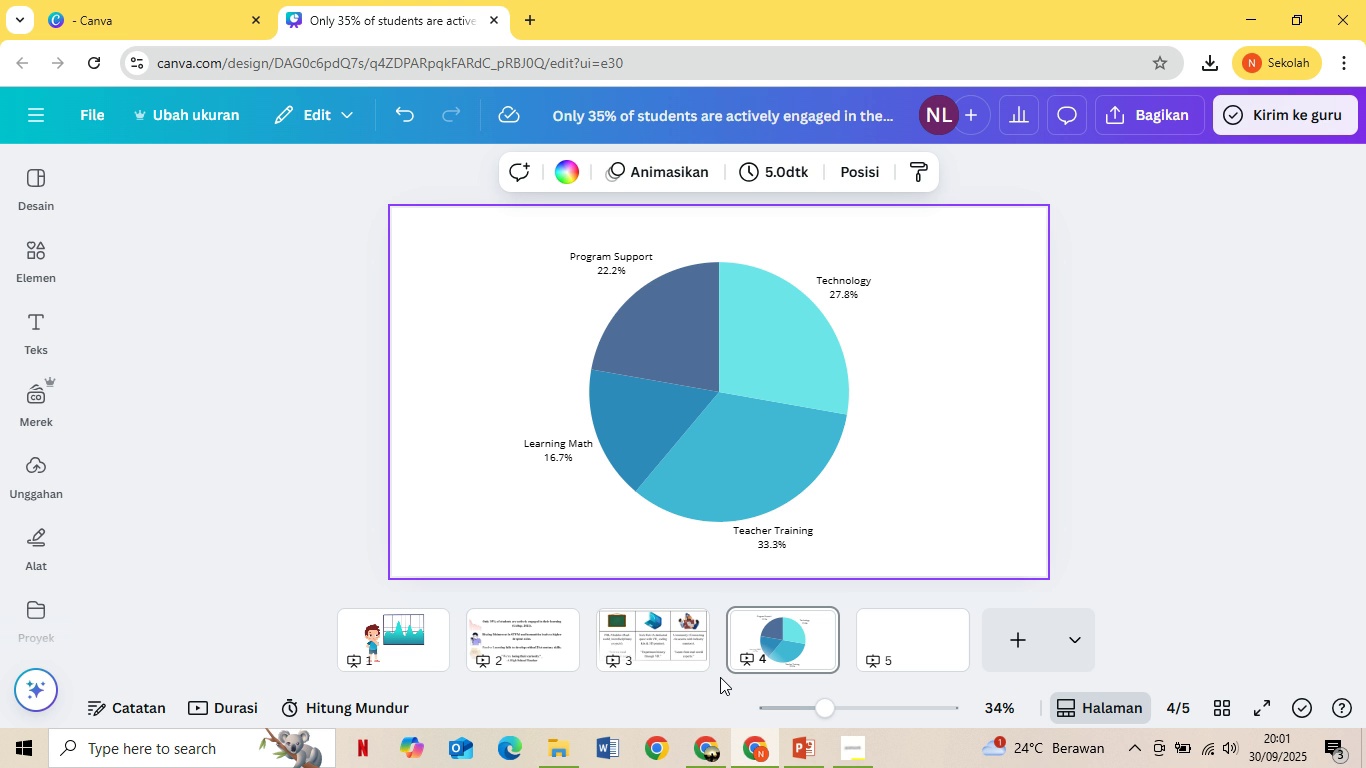 
double_click([625, 409])
 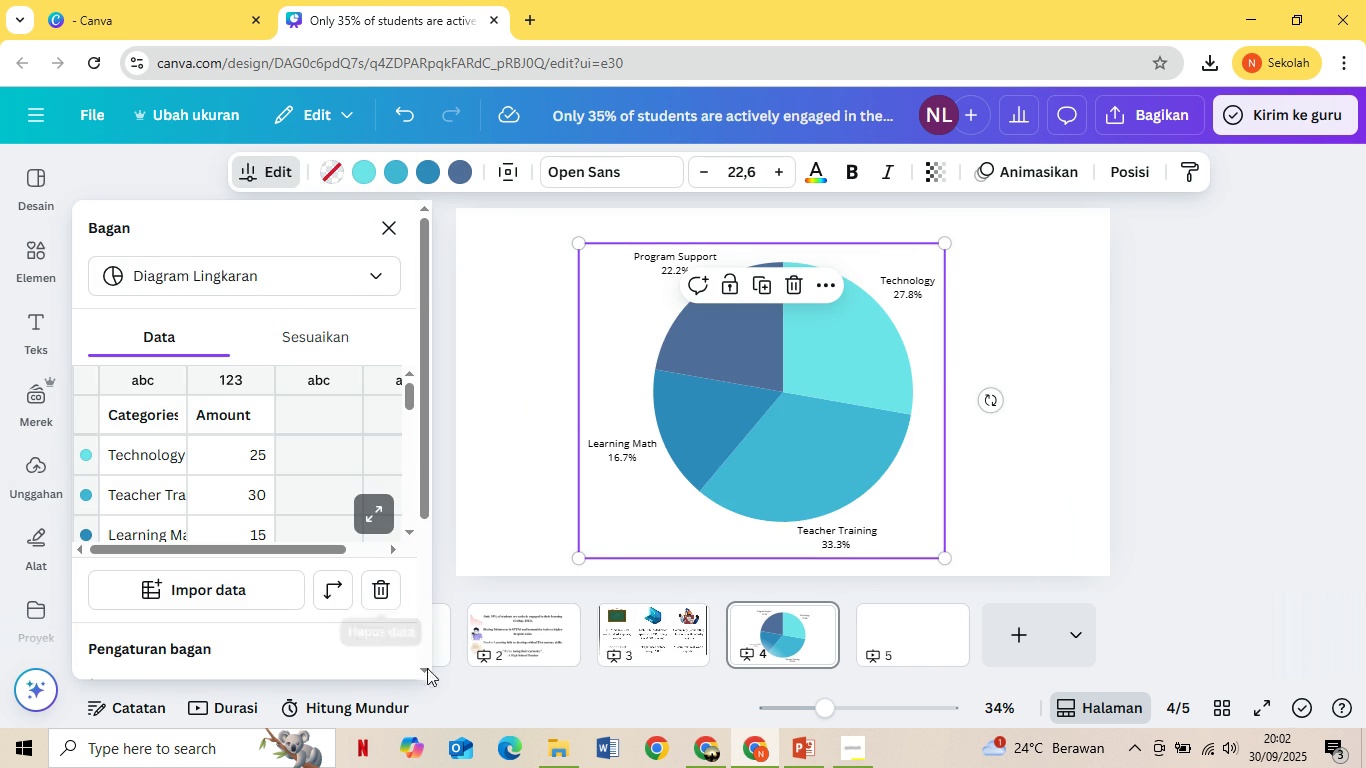 
scroll: coordinate [372, 478], scroll_direction: down, amount: 3.0
 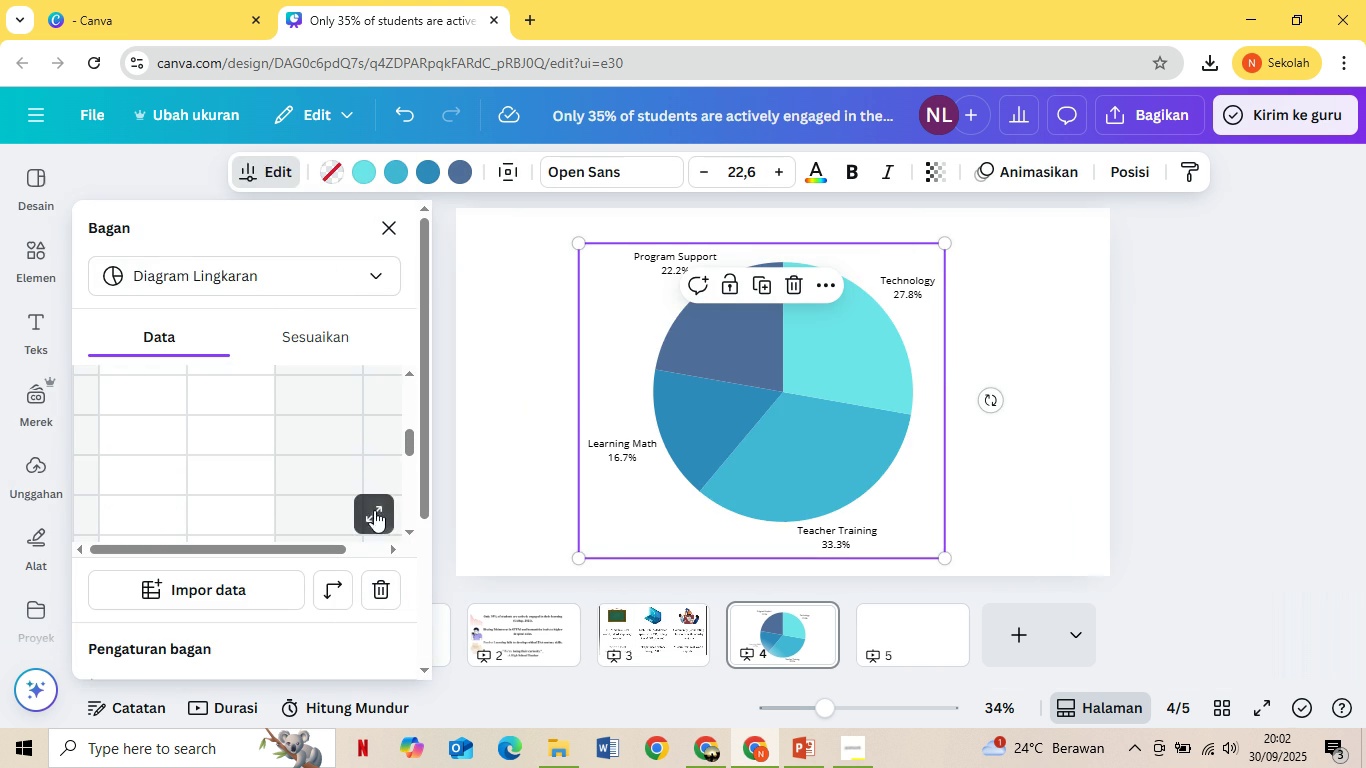 
left_click([374, 510])
 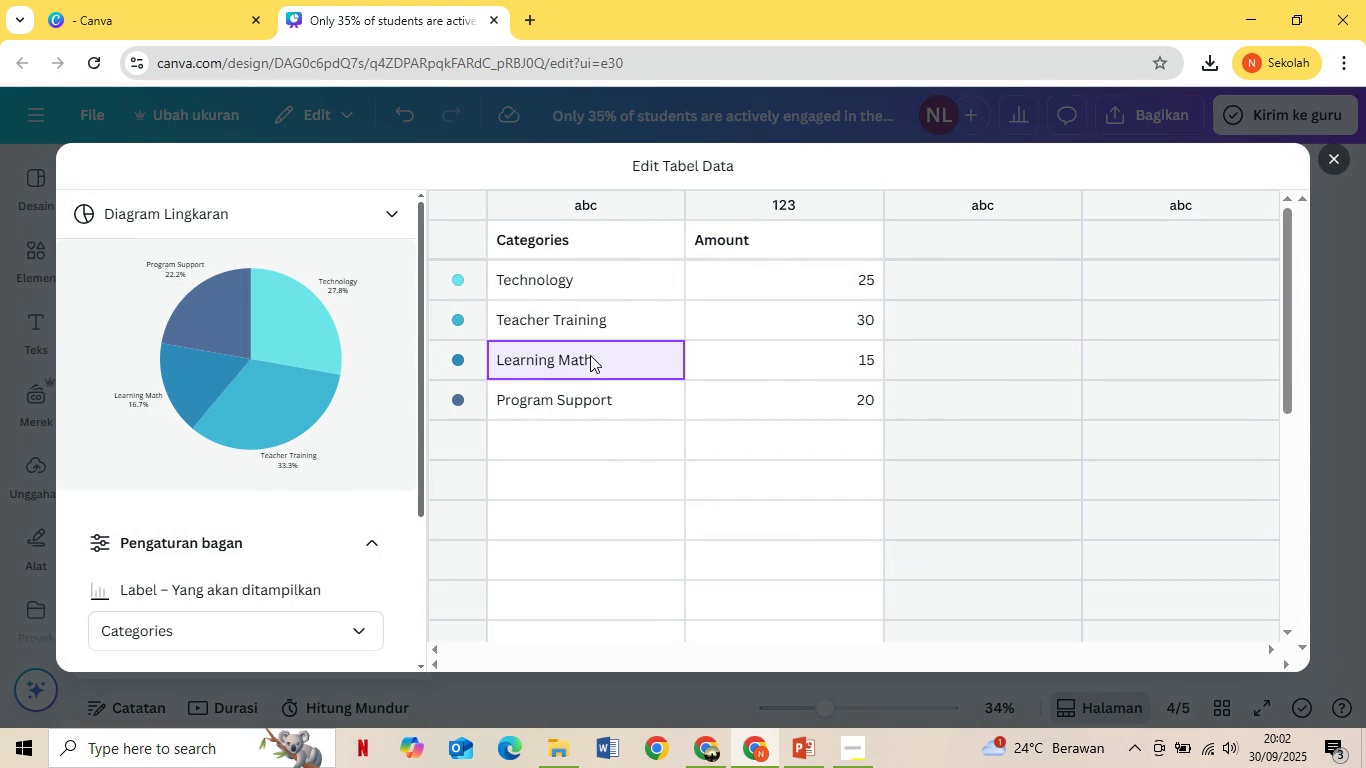 
double_click([596, 363])
 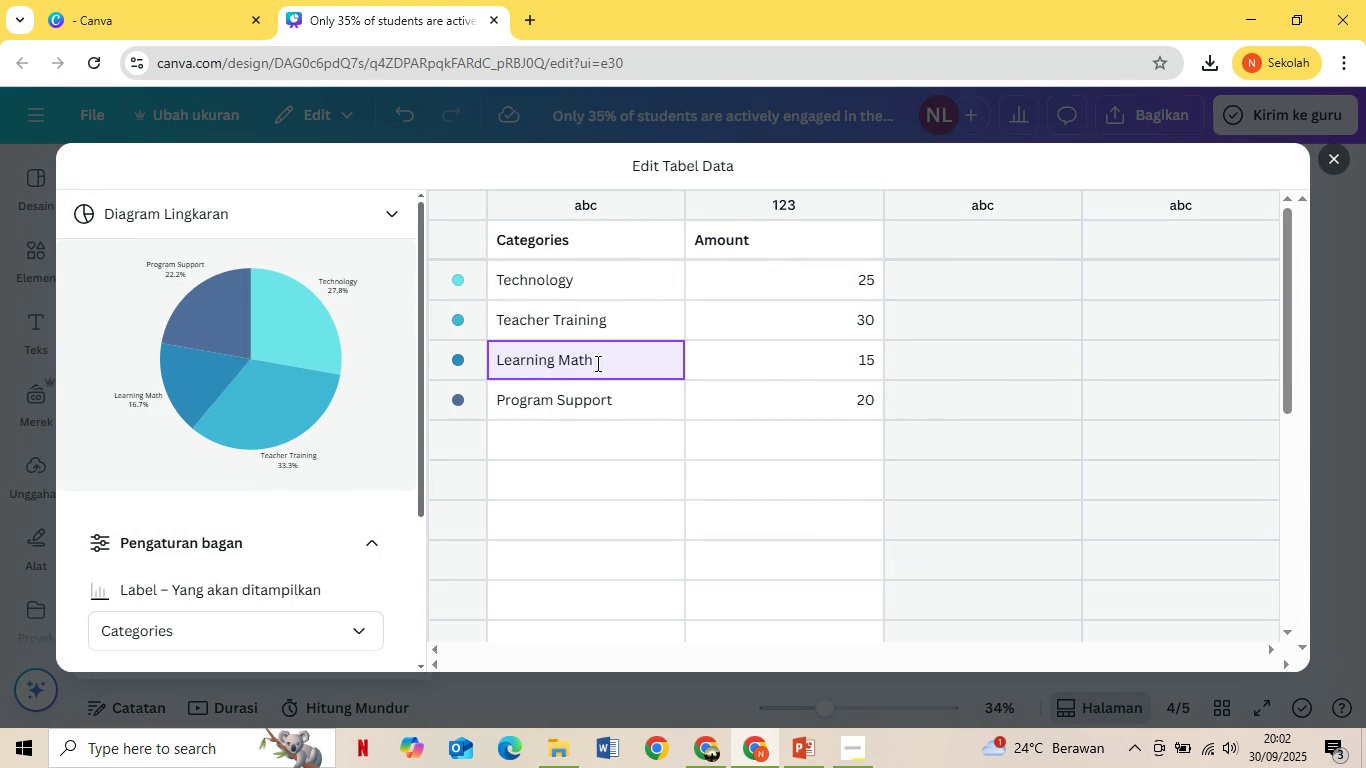 
triple_click([596, 363])
 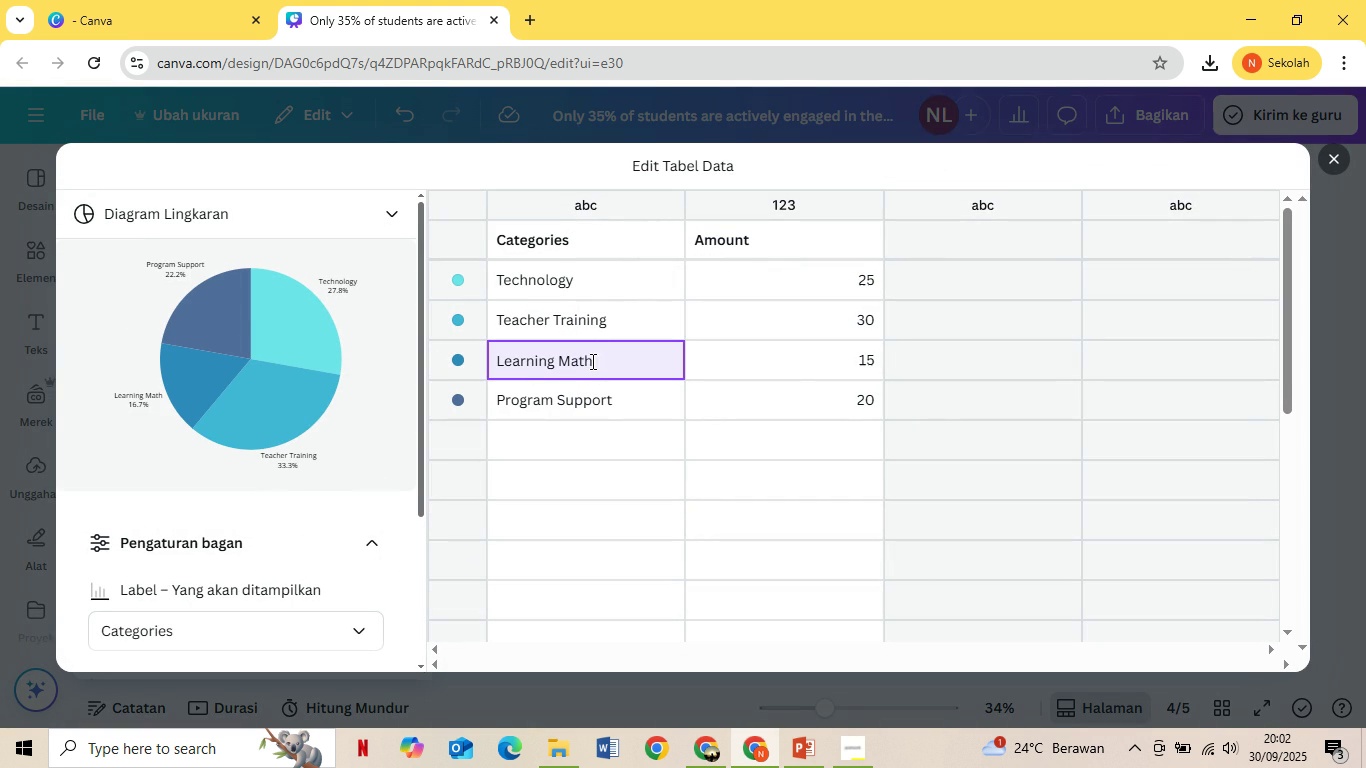 
key(Backspace)
type(erials)
 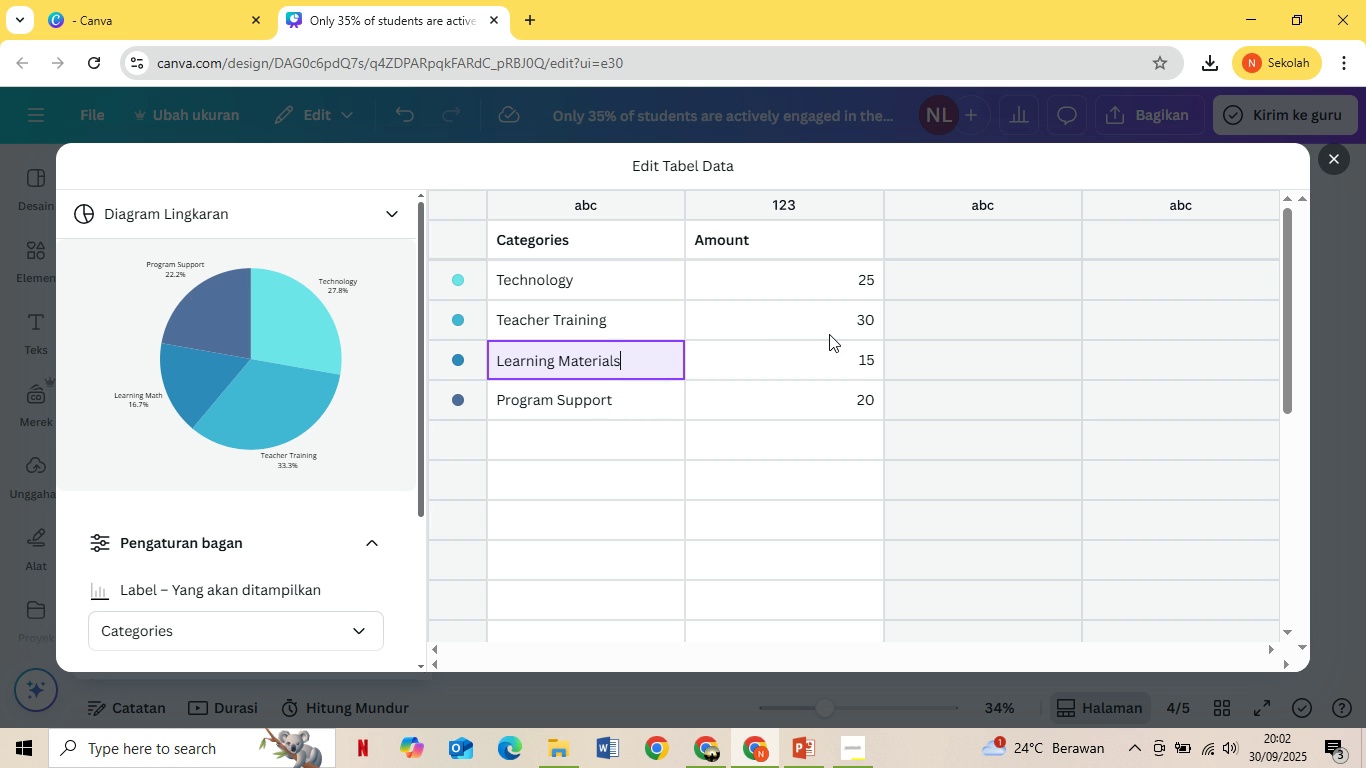 
wait(12.13)
 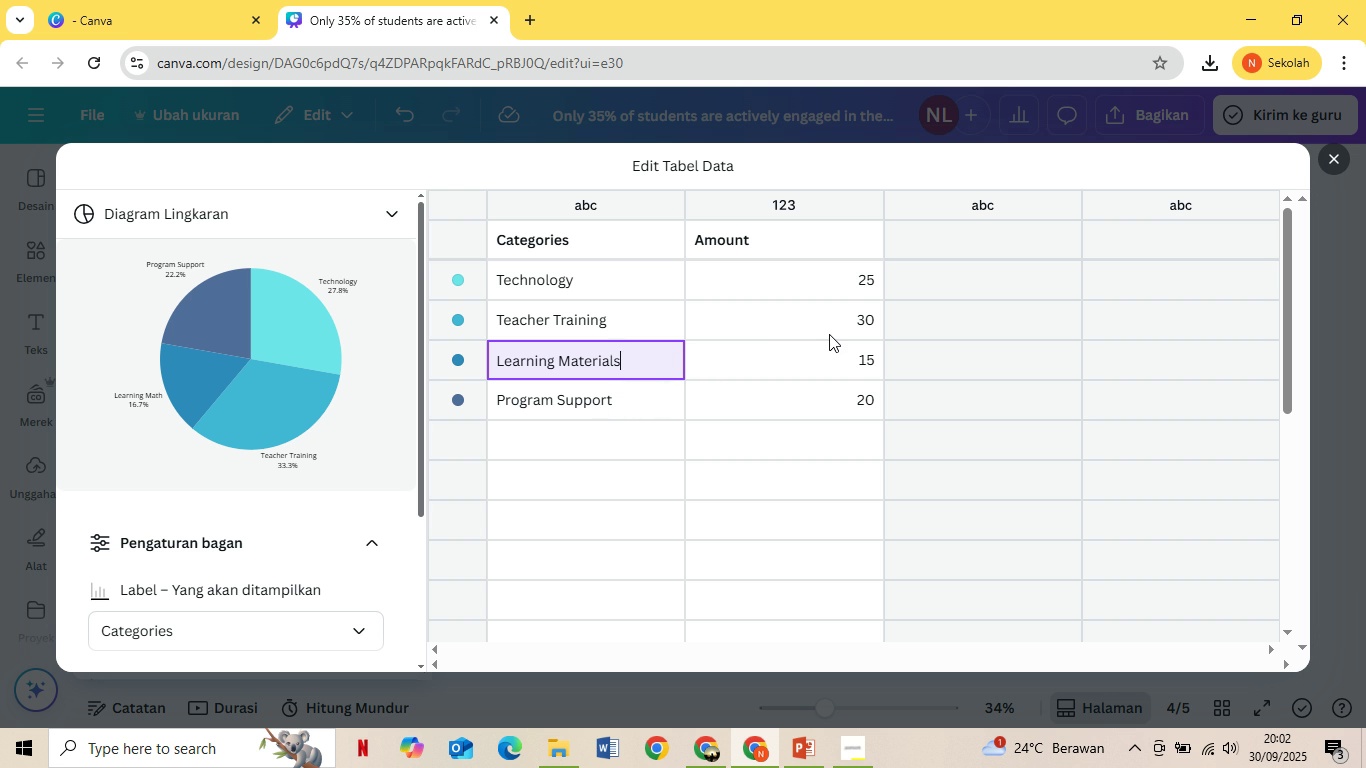 
left_click([865, 276])
 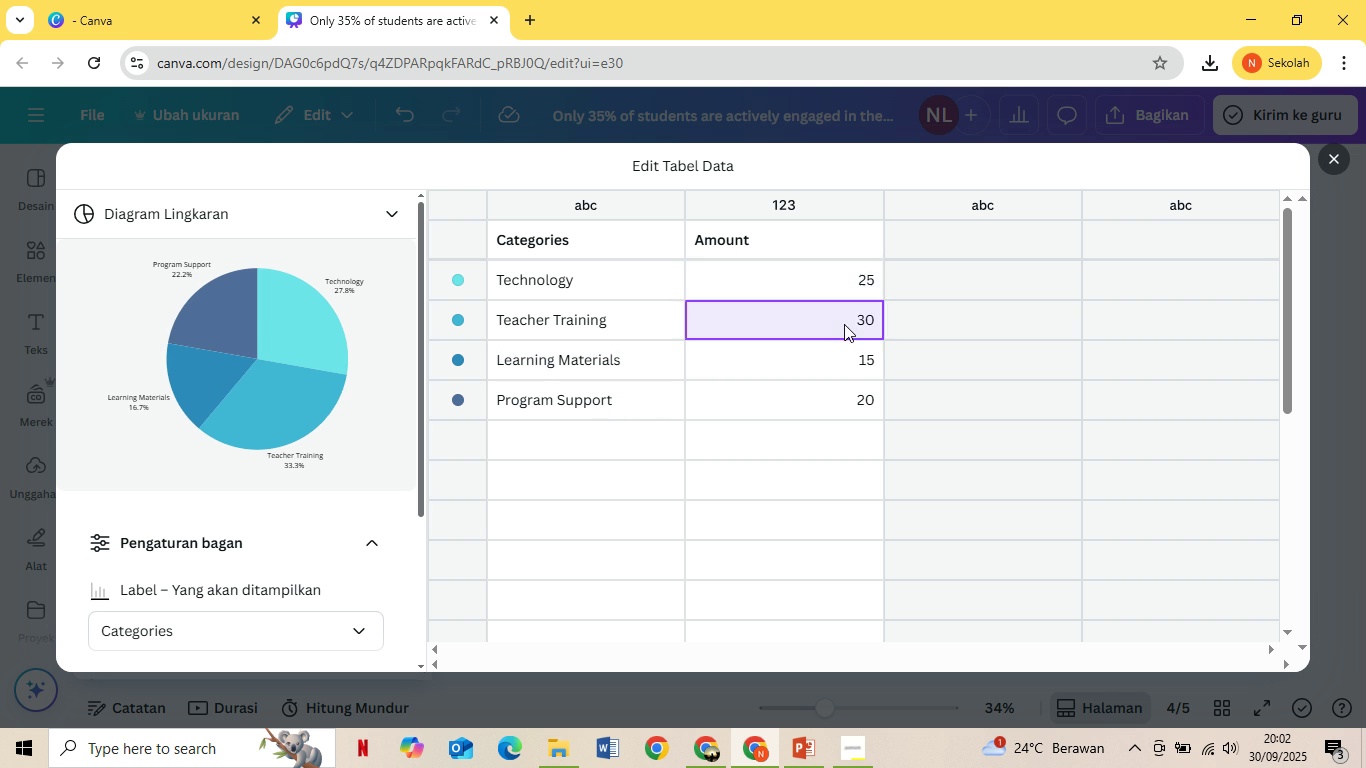 
left_click([844, 324])
 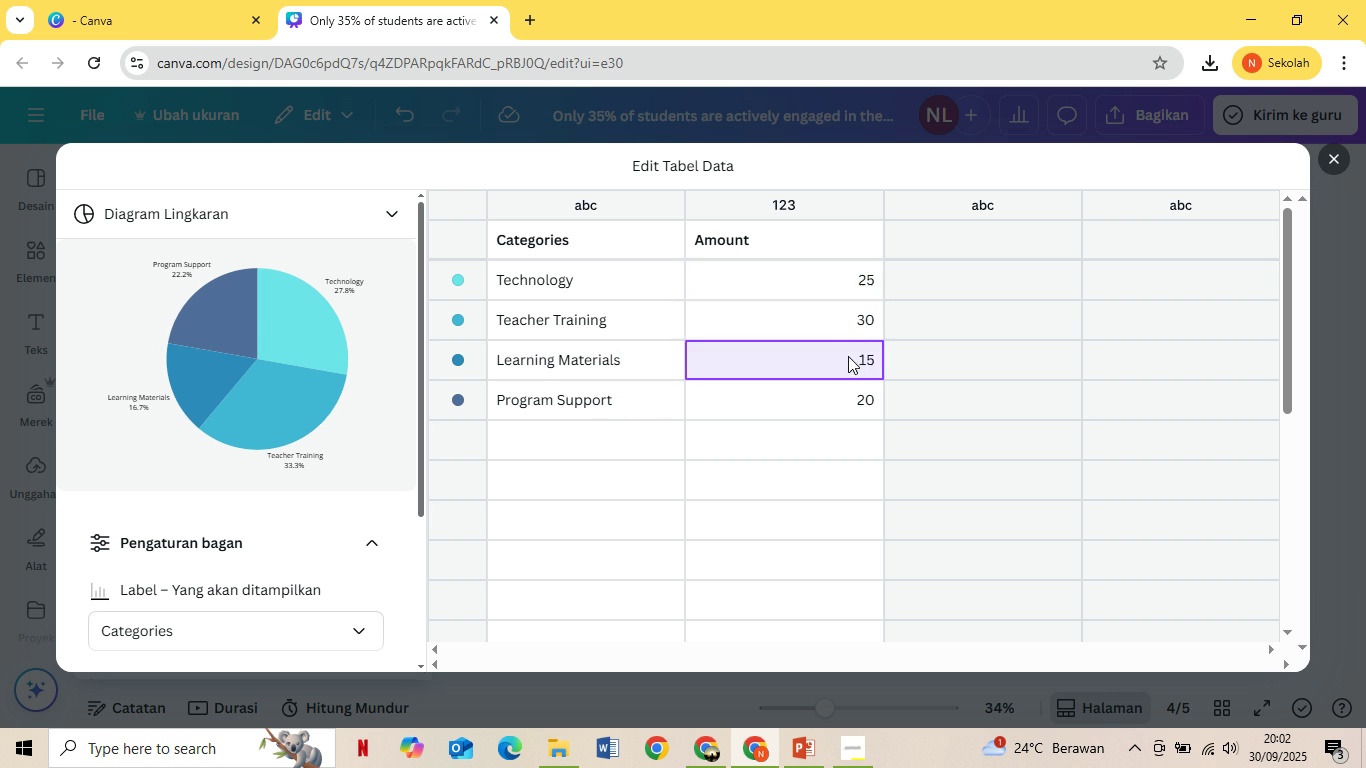 
left_click([848, 356])
 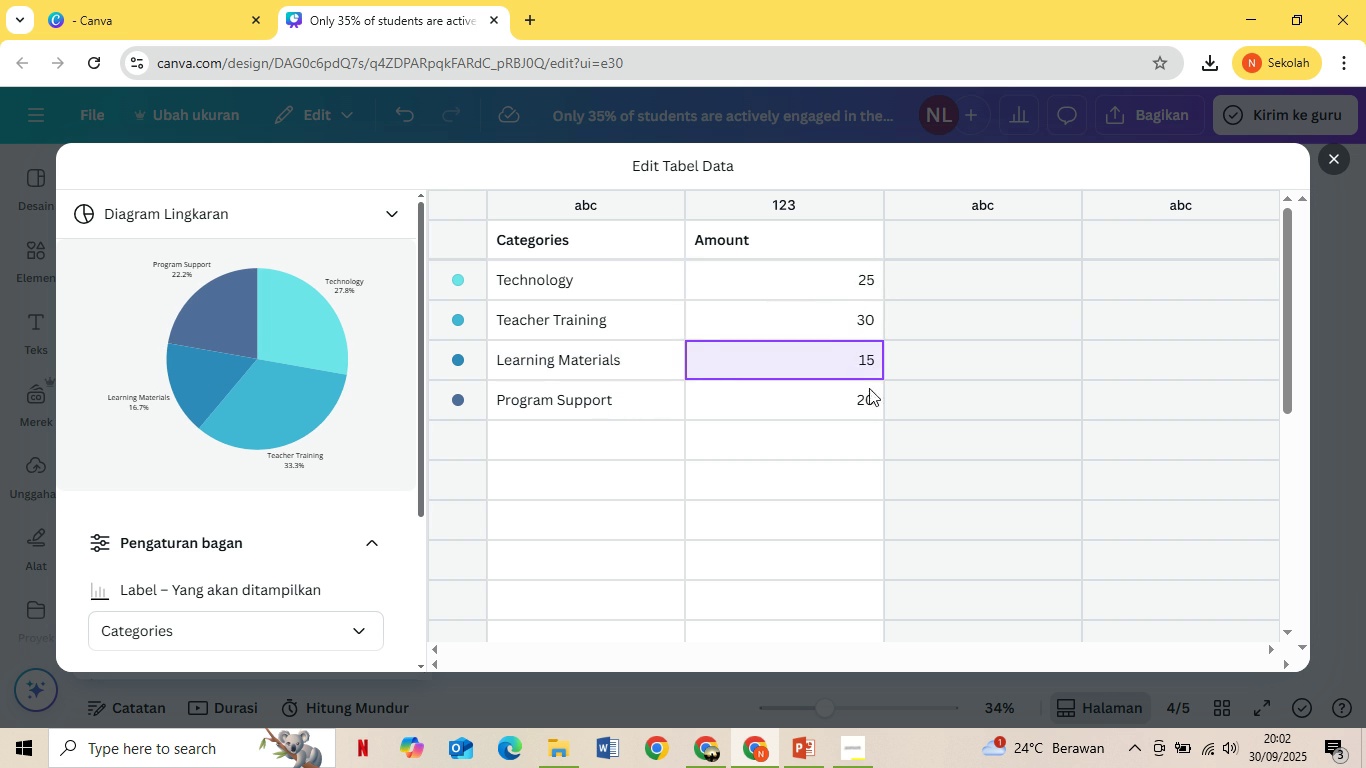 
double_click([875, 402])
 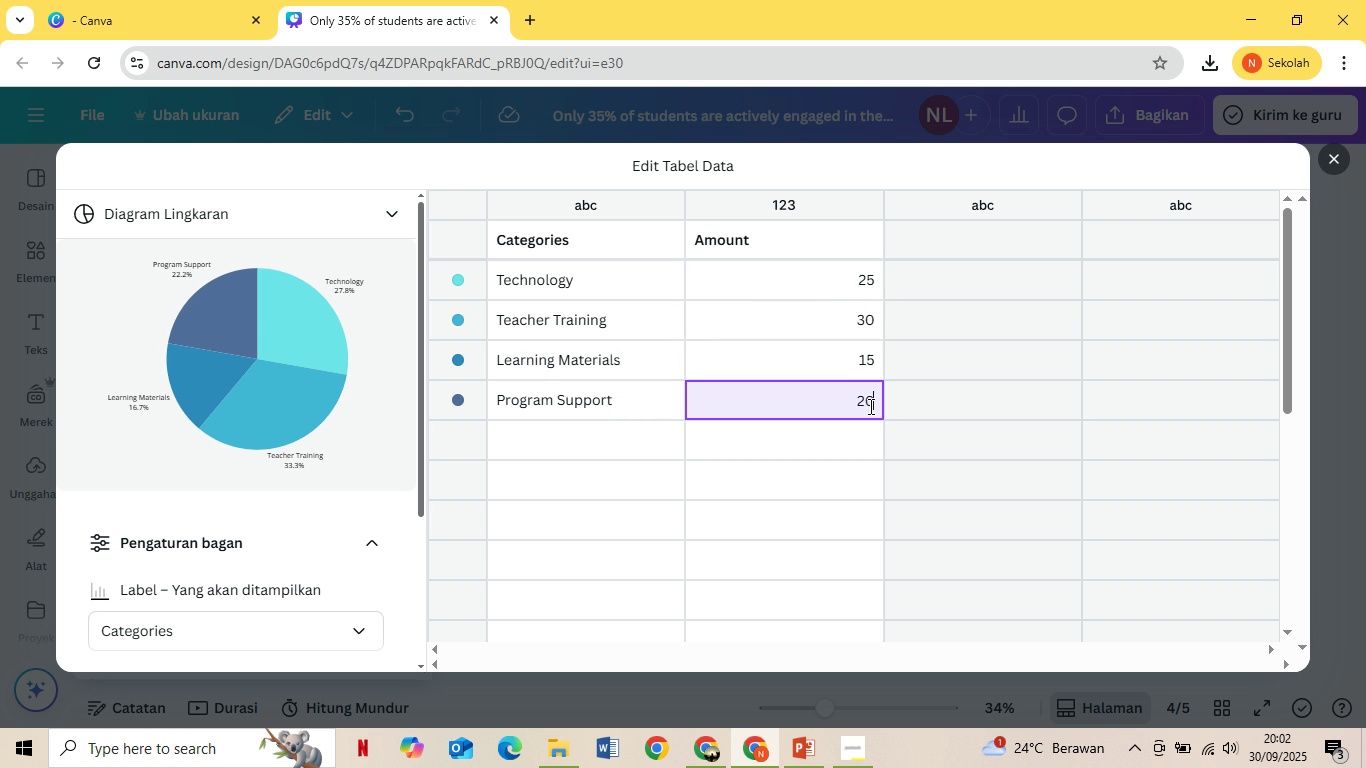 
key(Backspace)
 